 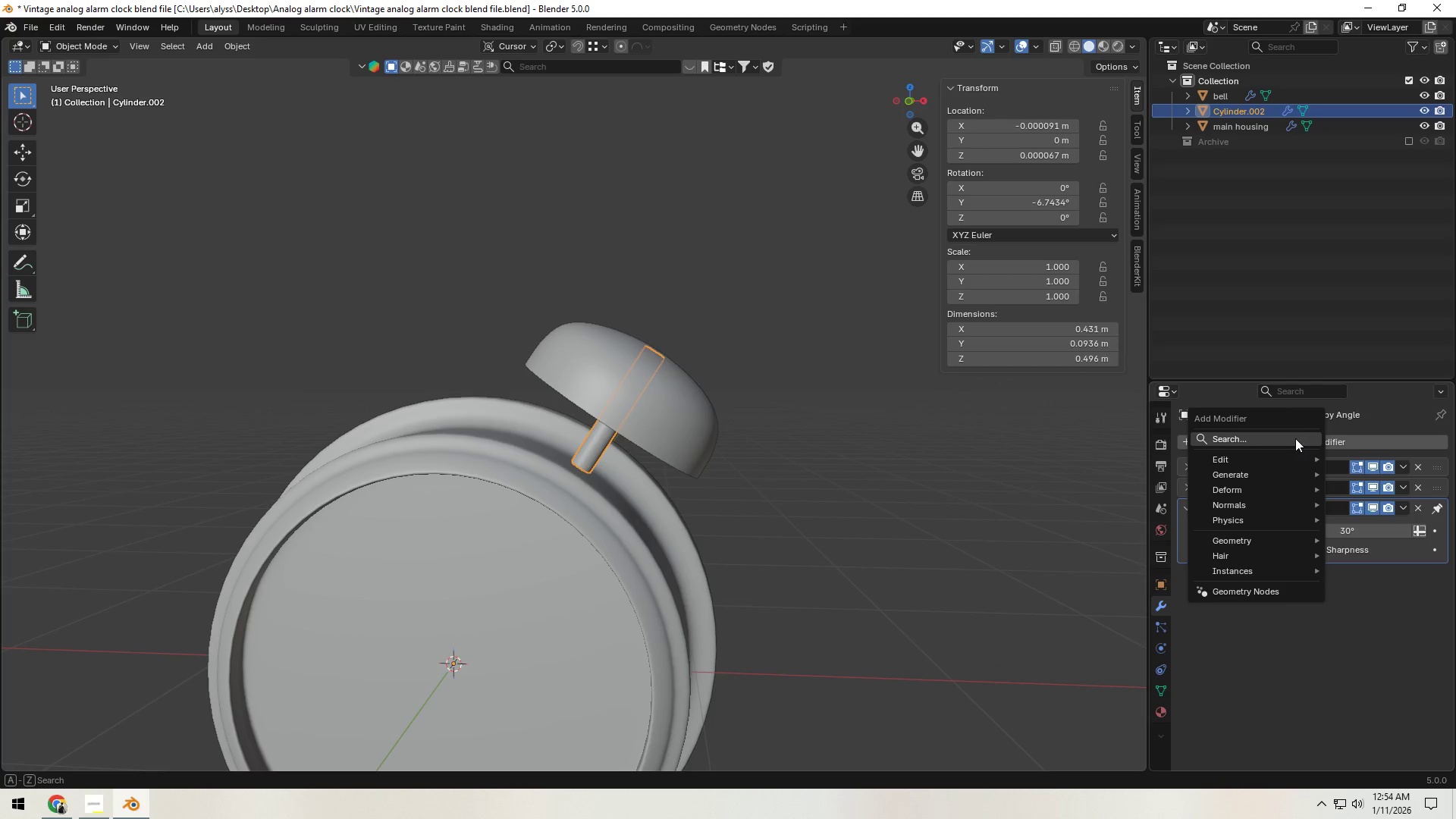 
left_click([1279, 438])
 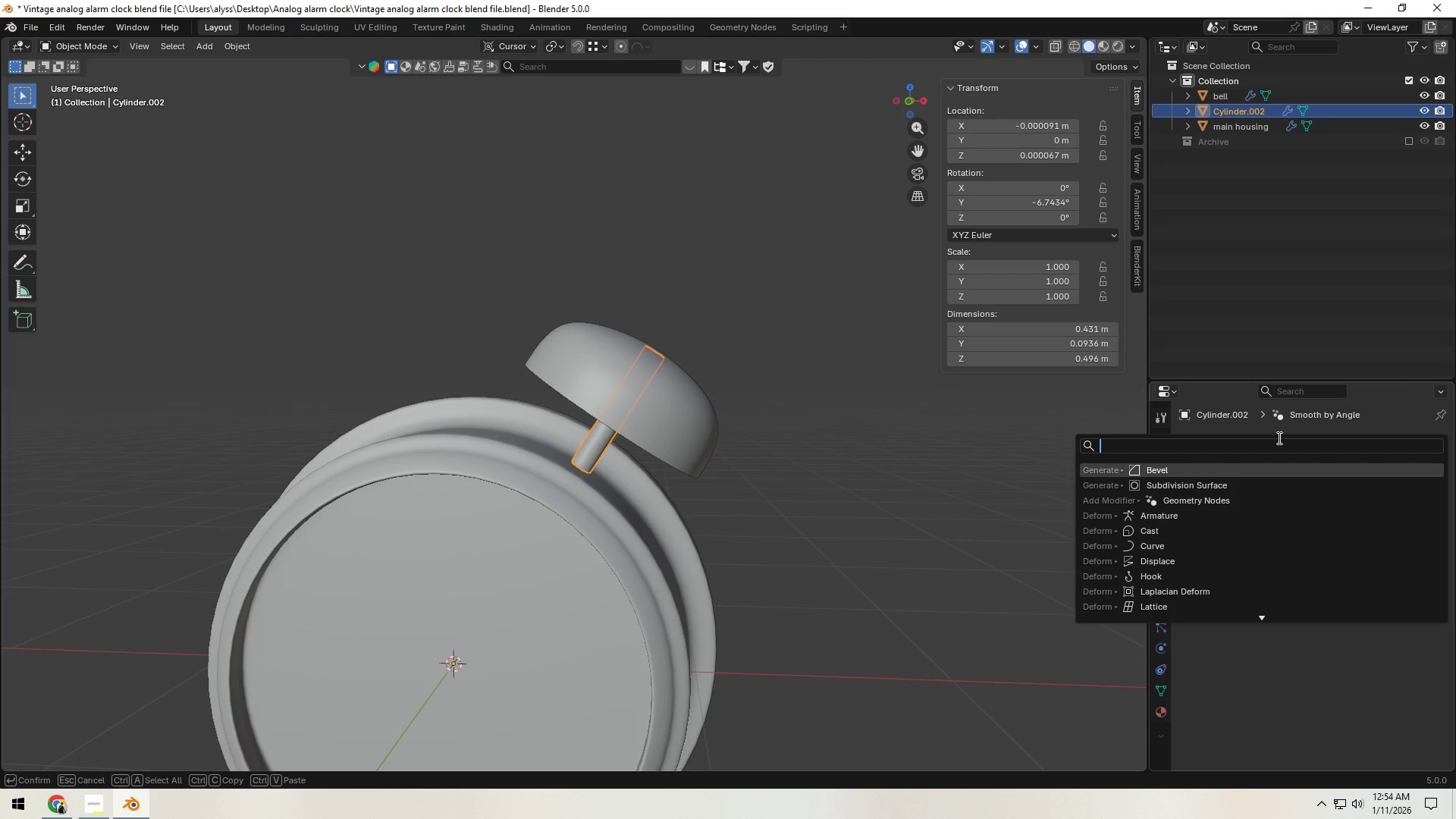 
type(mirro)
 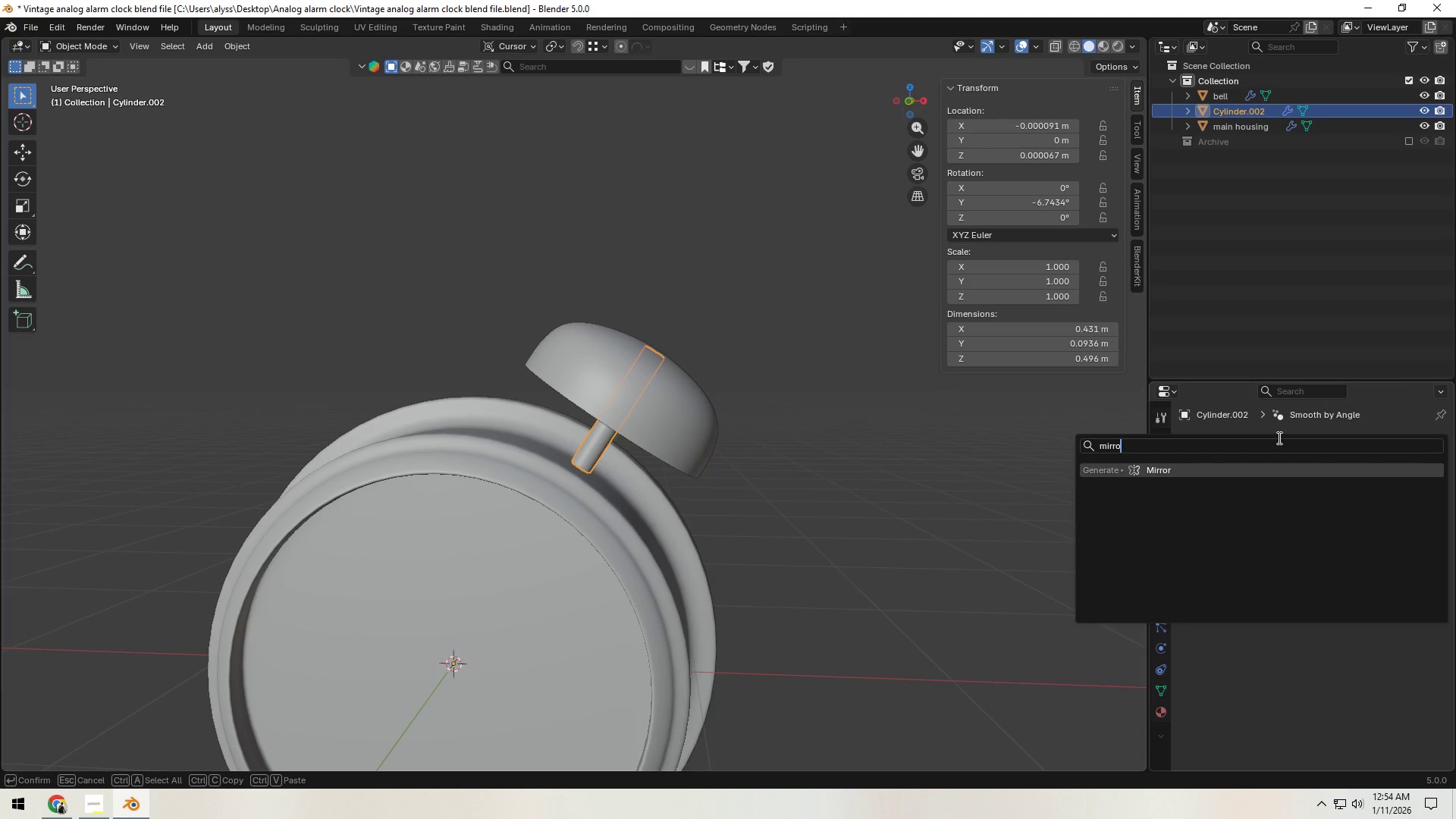 
key(Enter)
 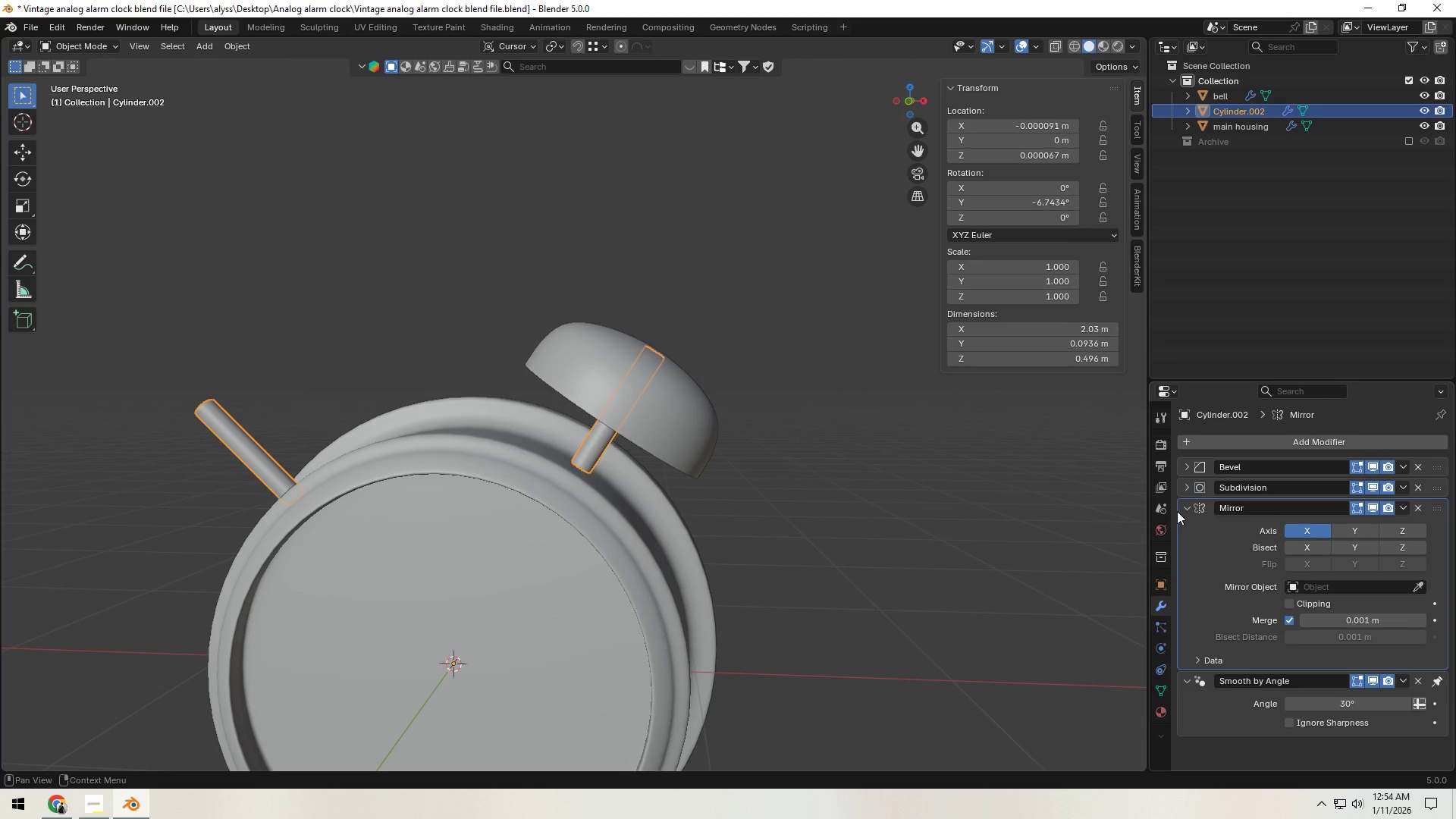 
left_click([996, 543])
 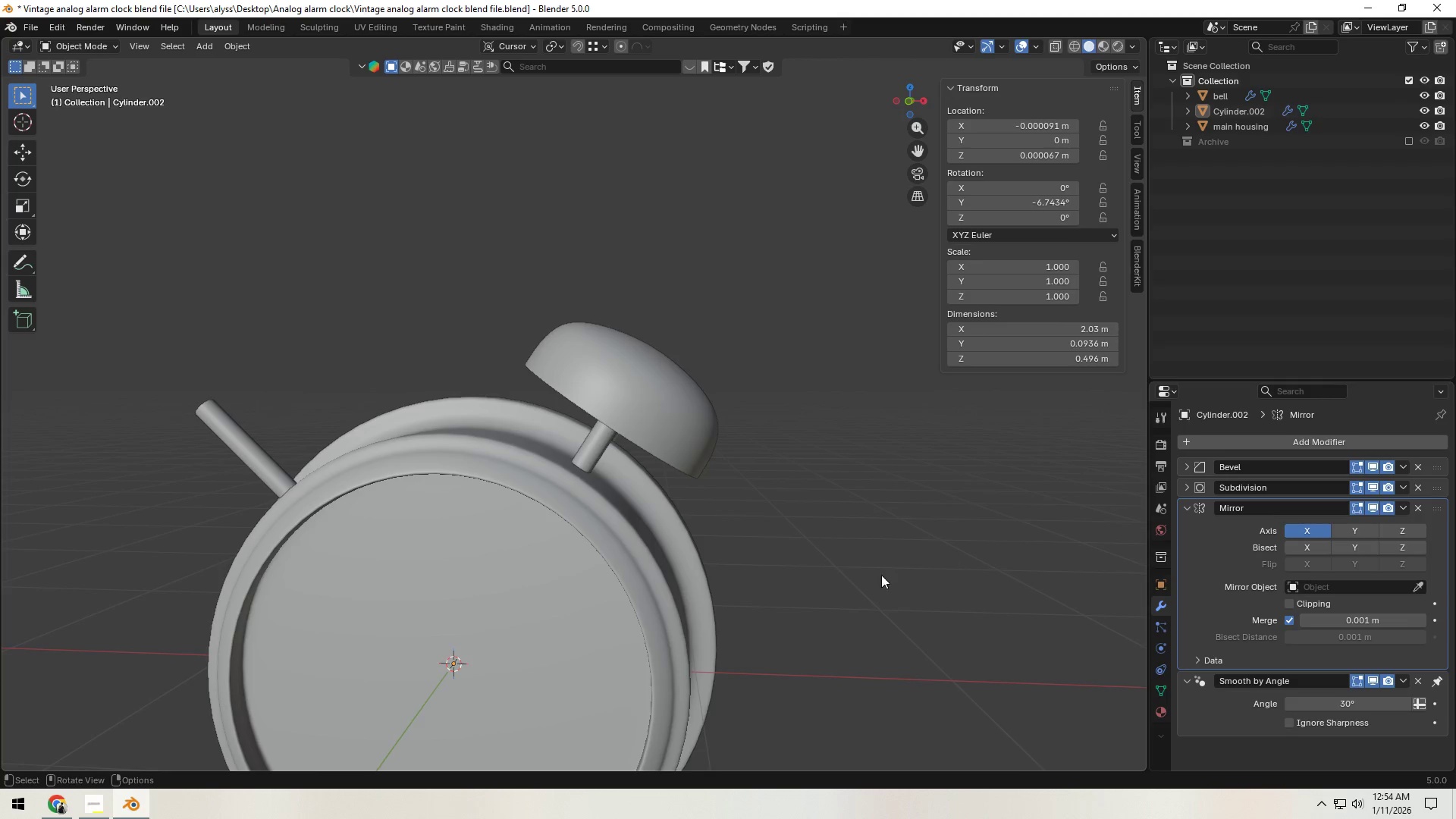 
scroll: coordinate [843, 582], scroll_direction: down, amount: 4.0
 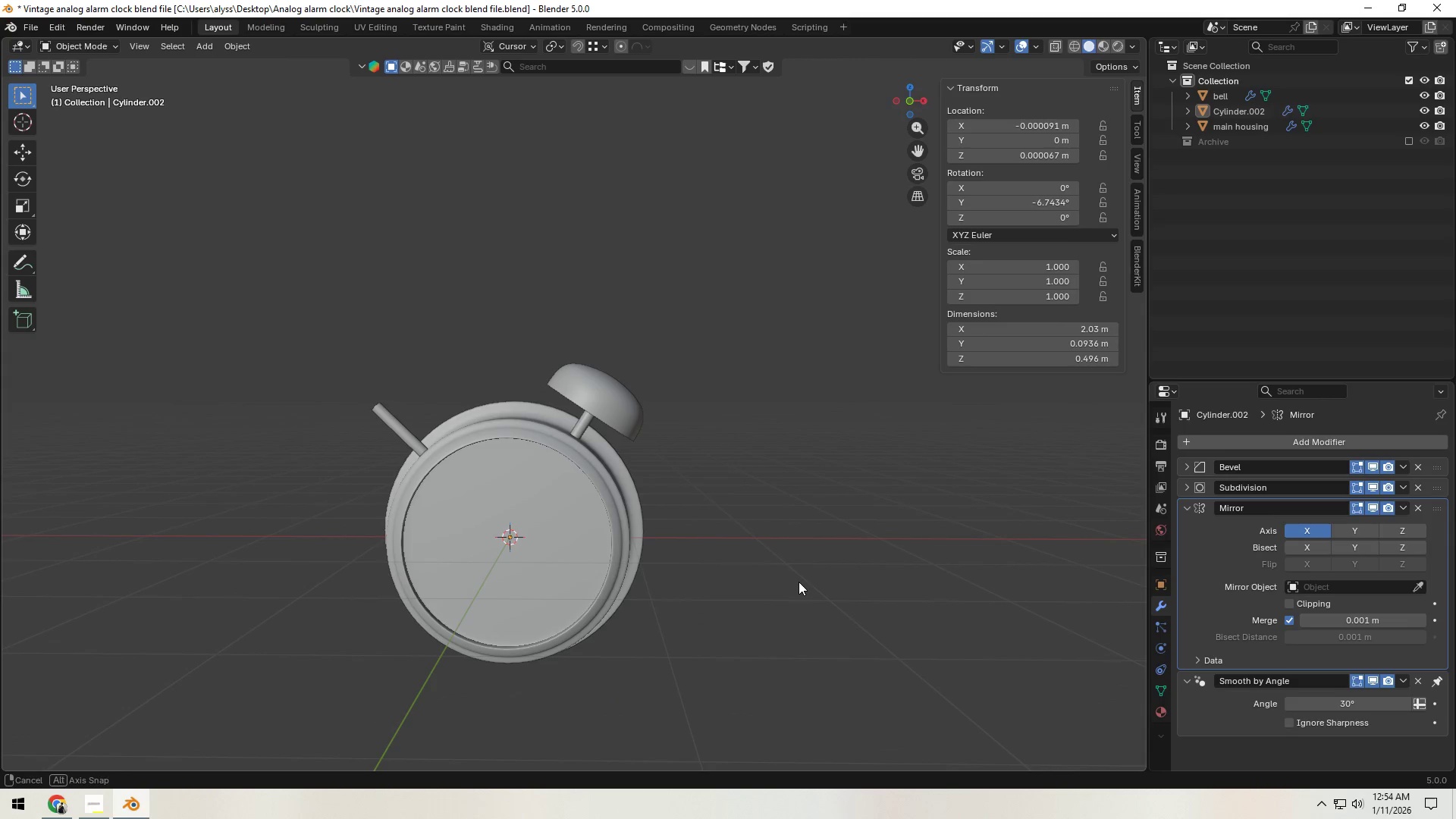 
key(Backquote)
 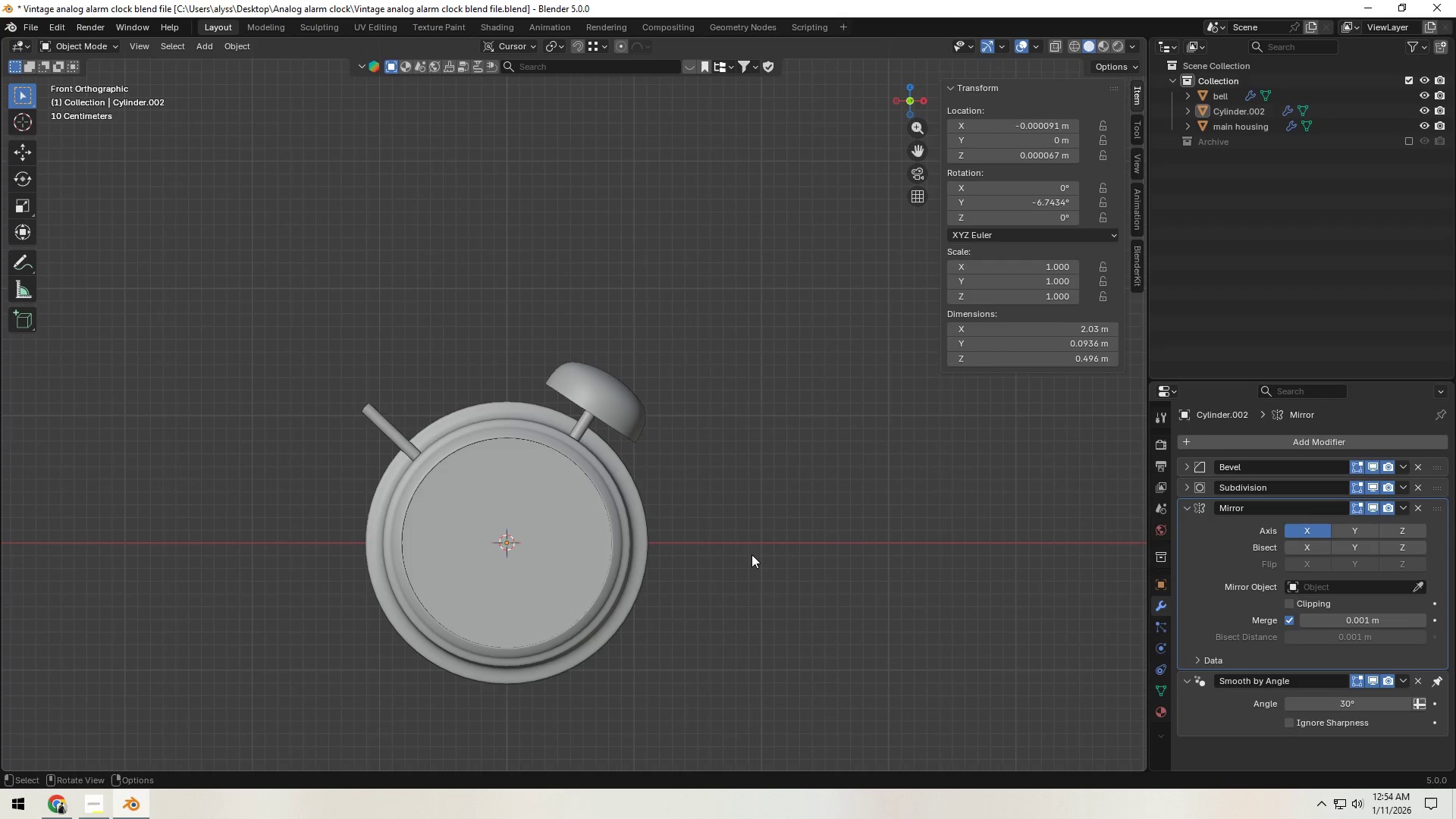 
scroll: coordinate [752, 556], scroll_direction: up, amount: 2.0
 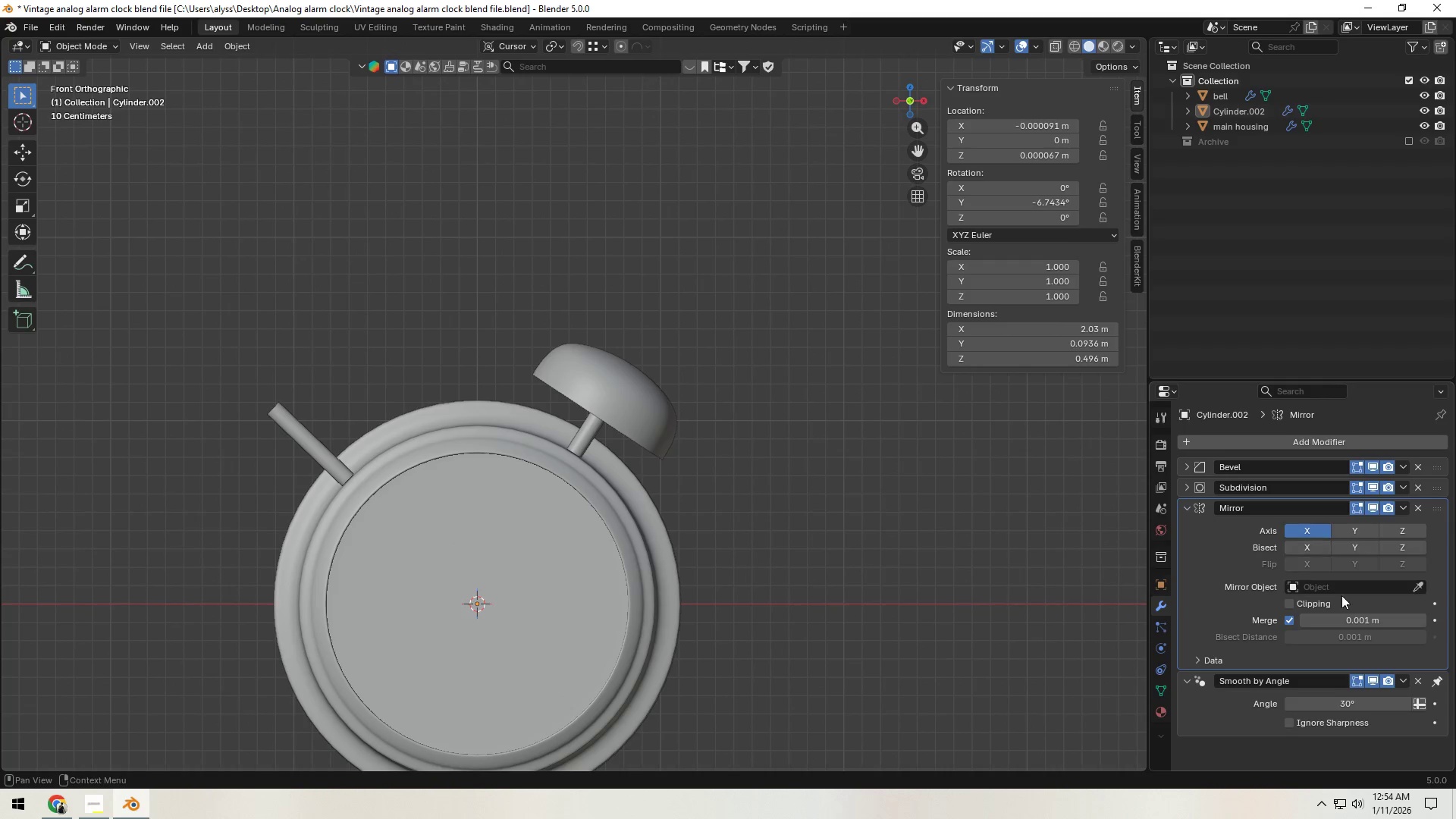 
left_click([1416, 585])
 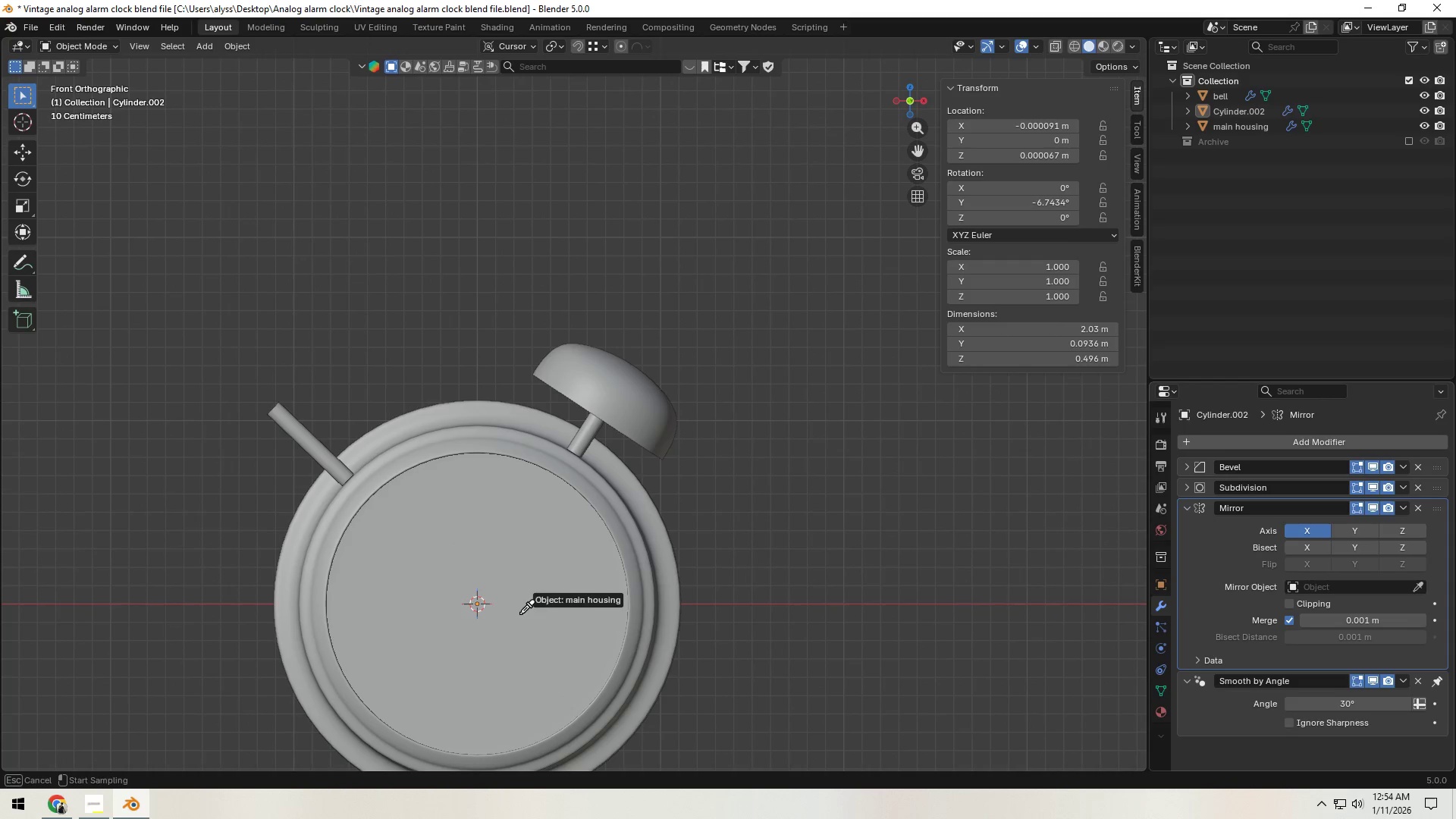 
left_click([518, 613])
 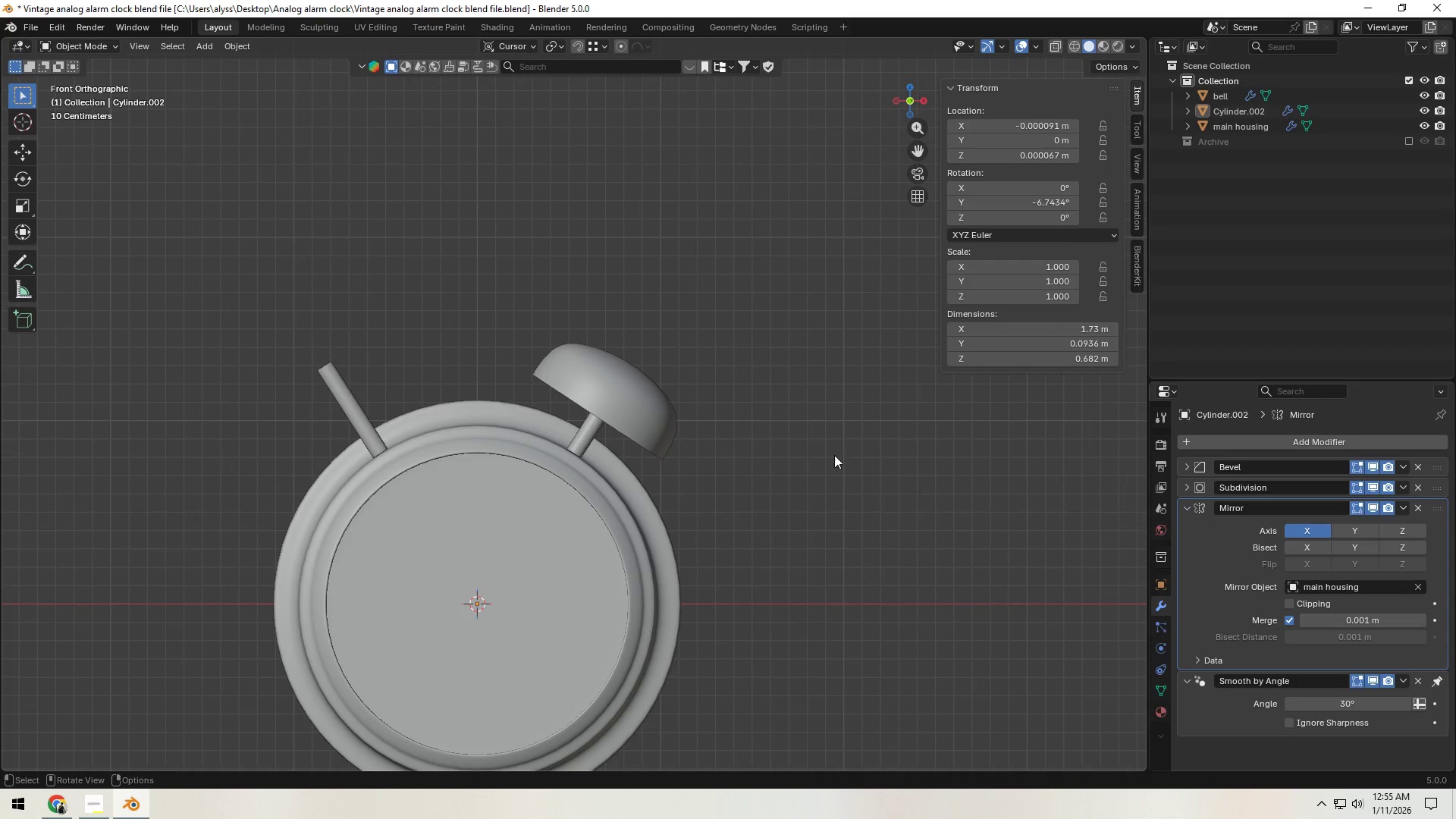 
left_click([652, 436])
 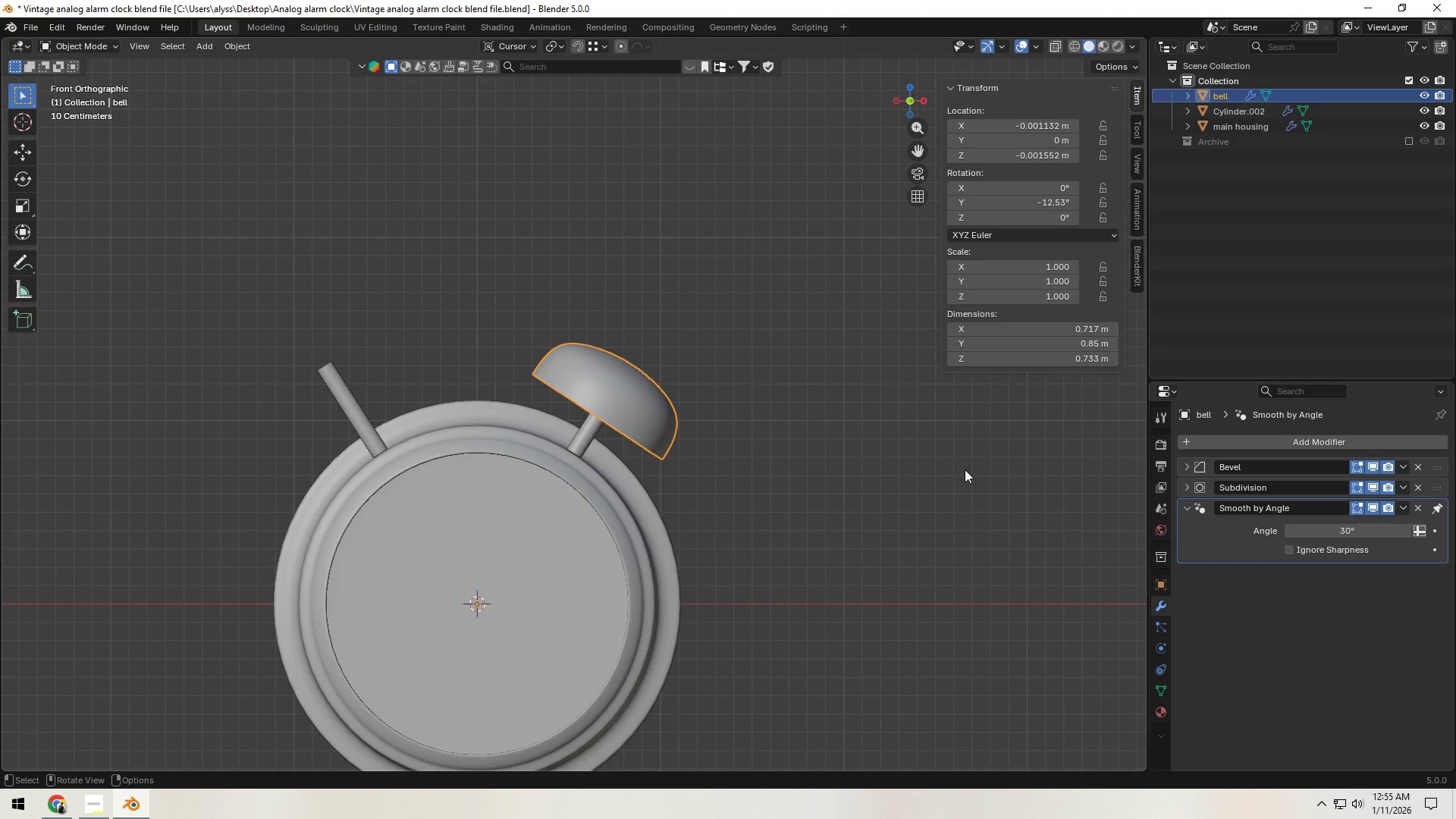 
left_click([1301, 445])
 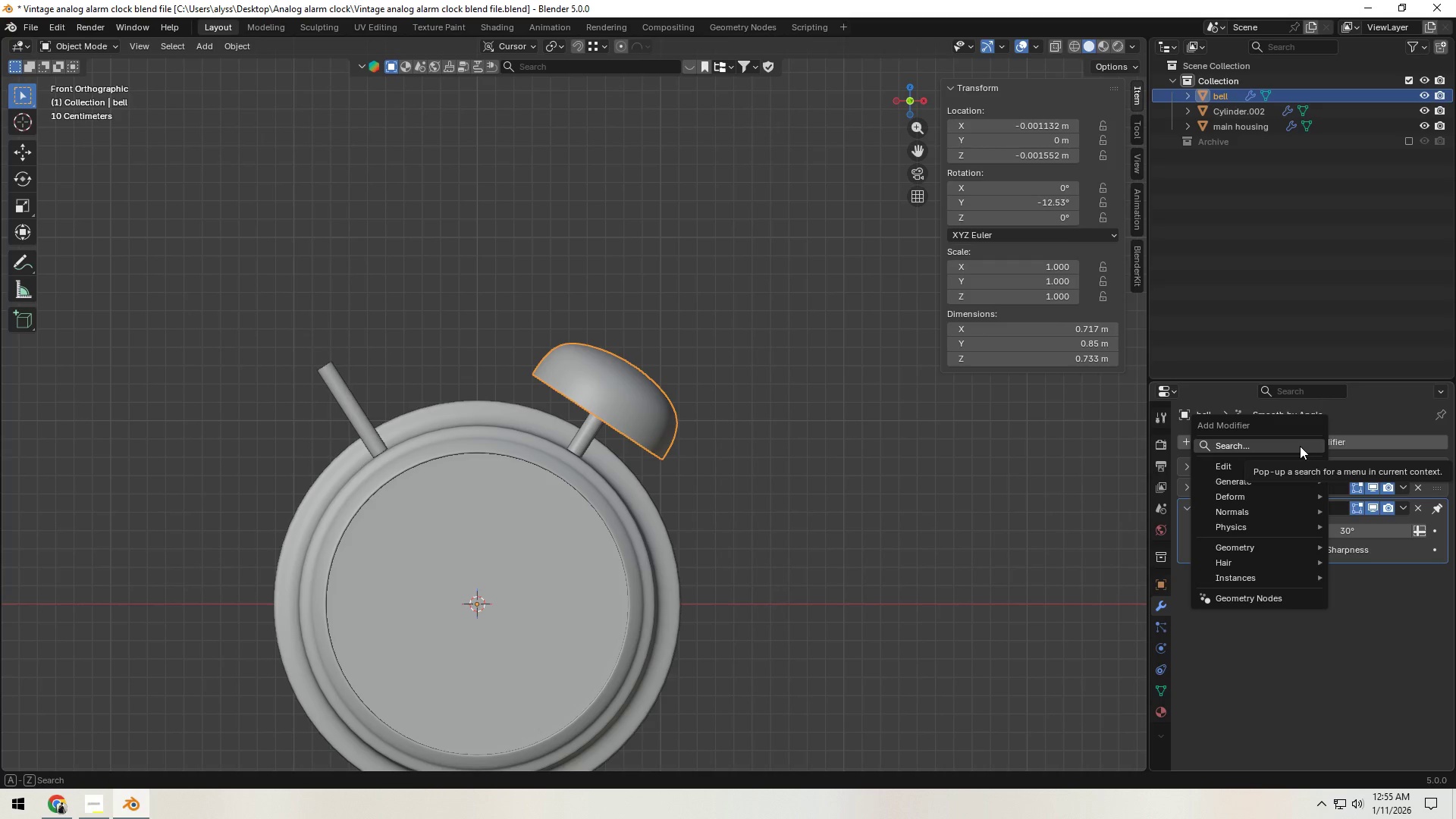 
left_click([1299, 447])
 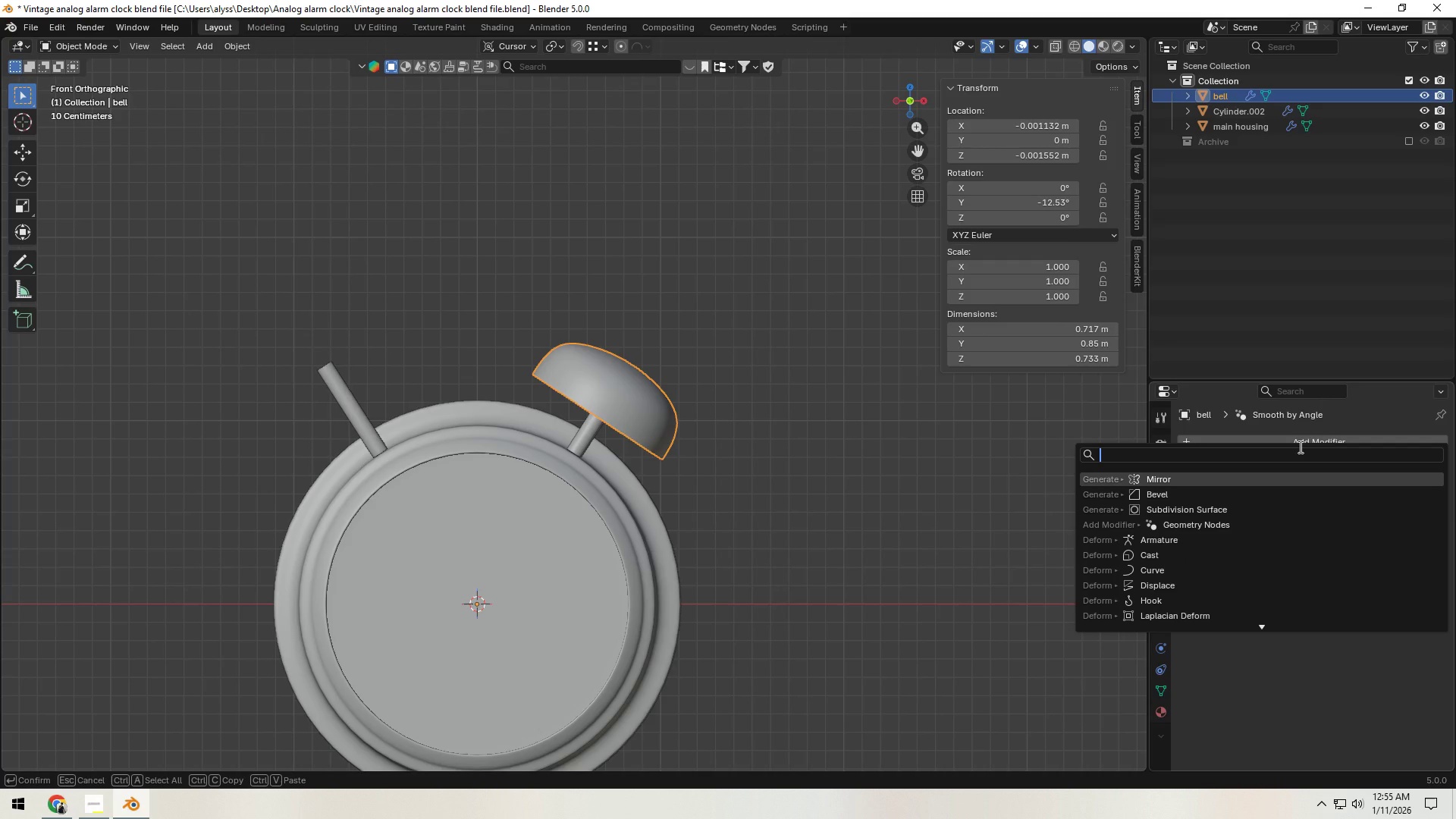 
type(mir)
 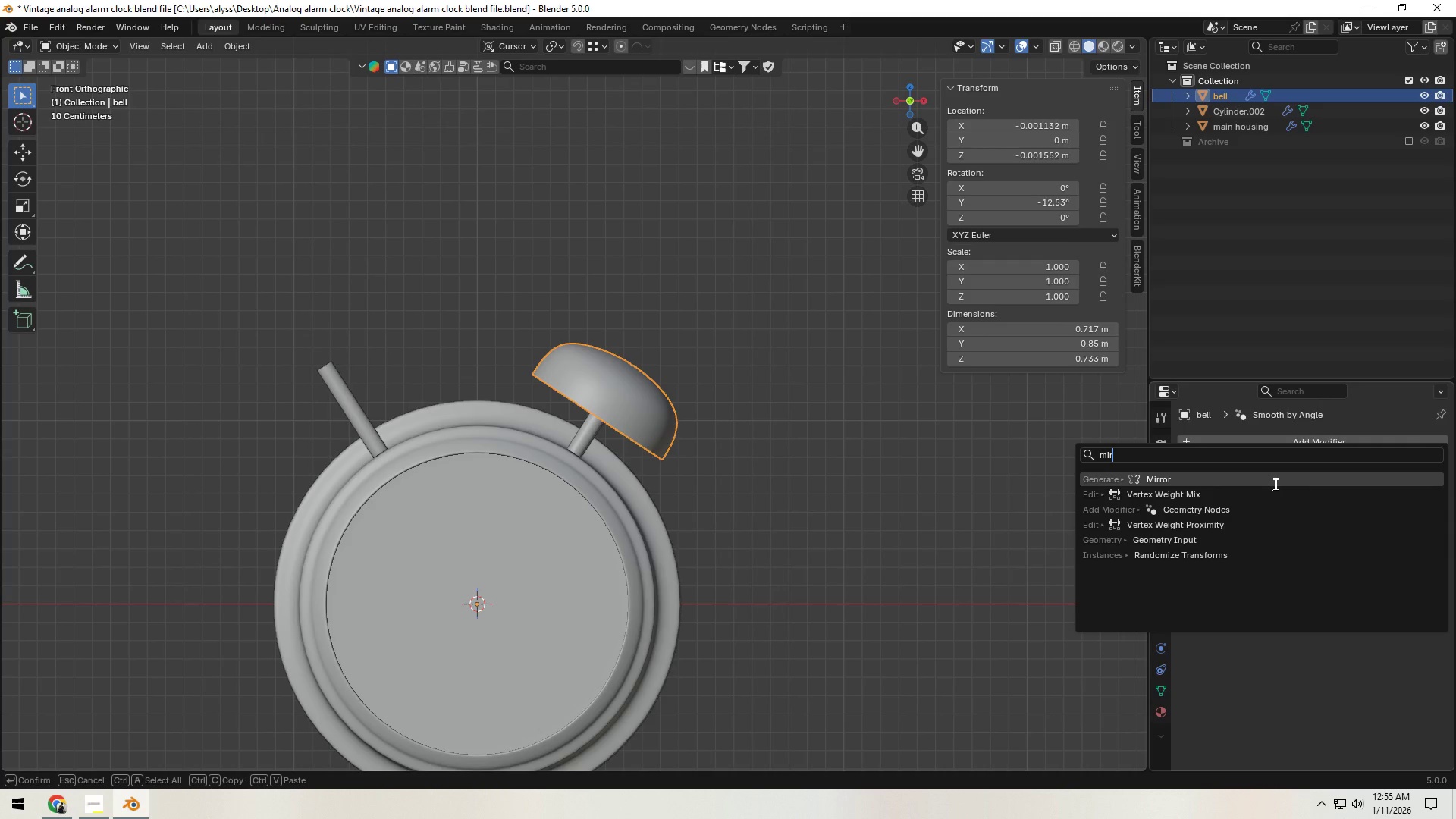 
left_click([1274, 484])
 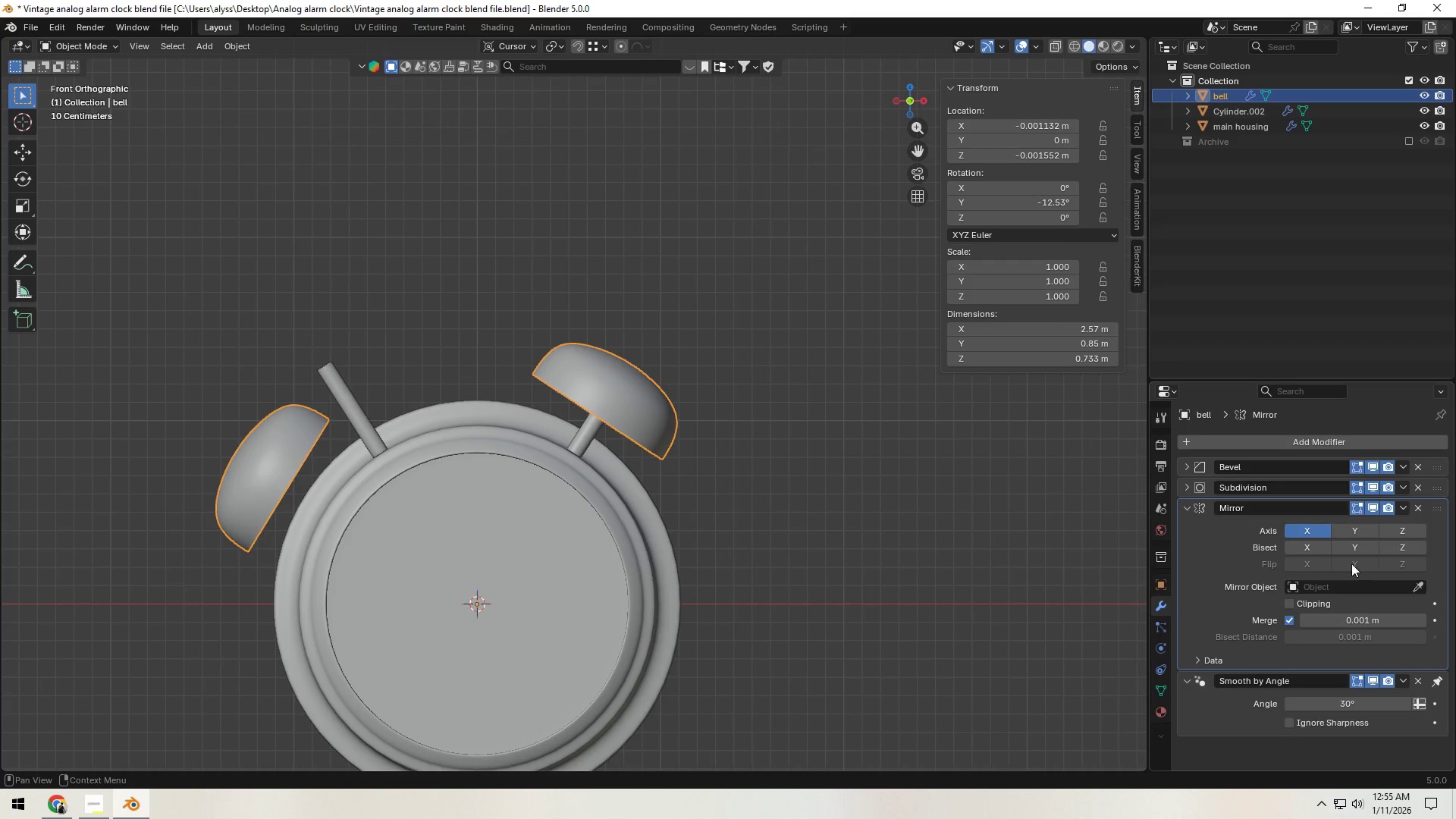 
left_click([1414, 588])
 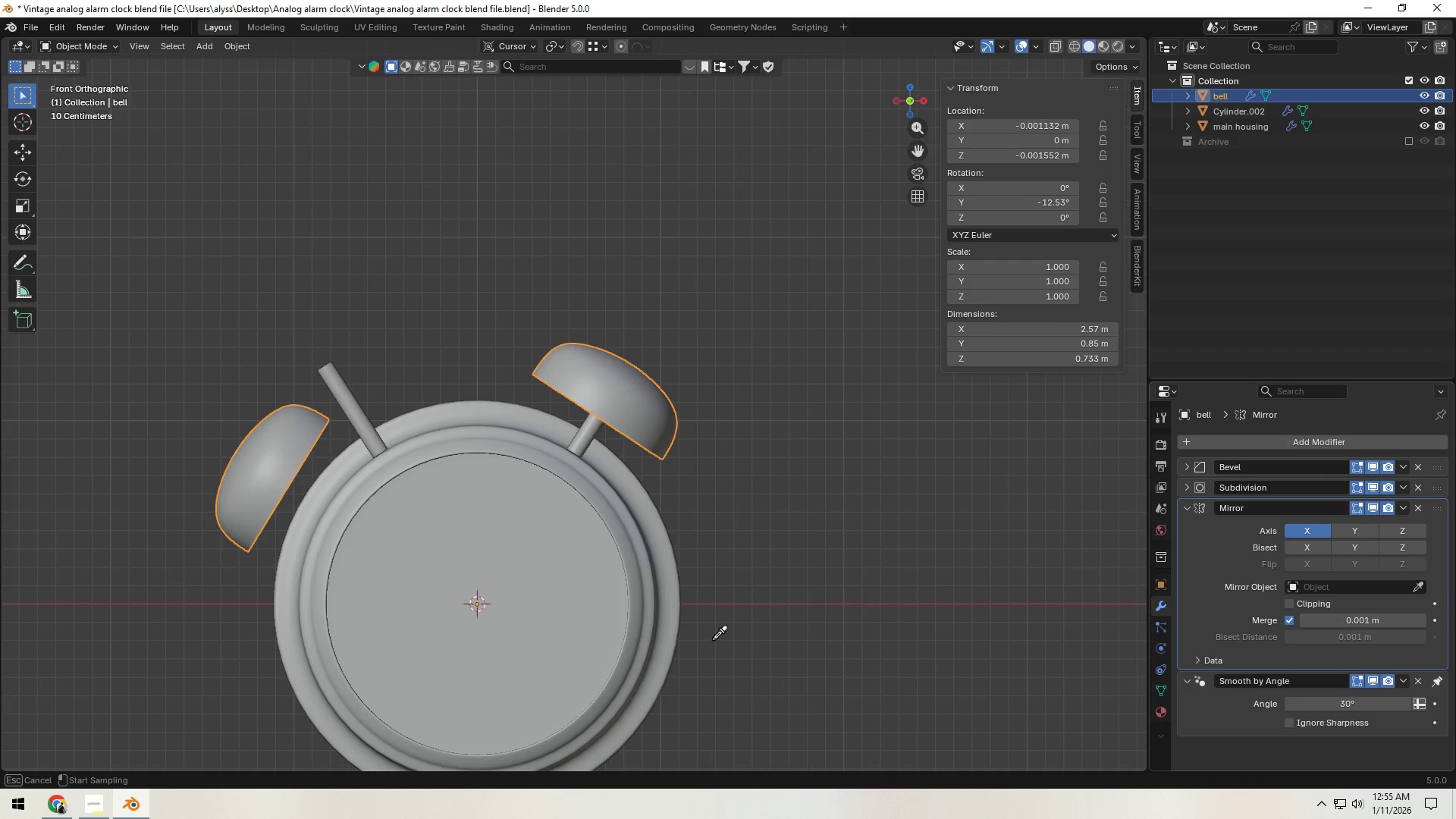 
left_click([560, 623])
 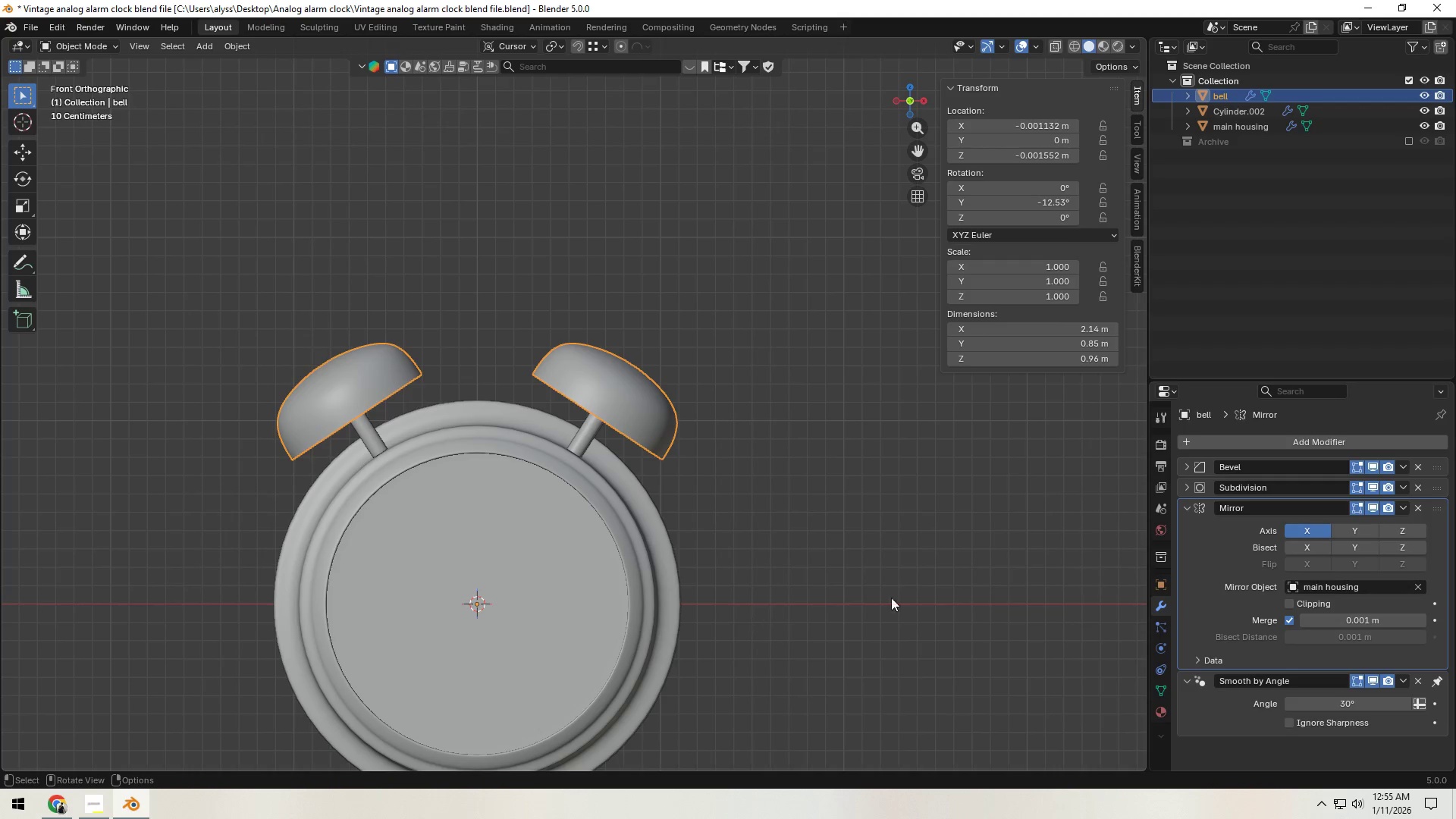 
left_click([991, 589])
 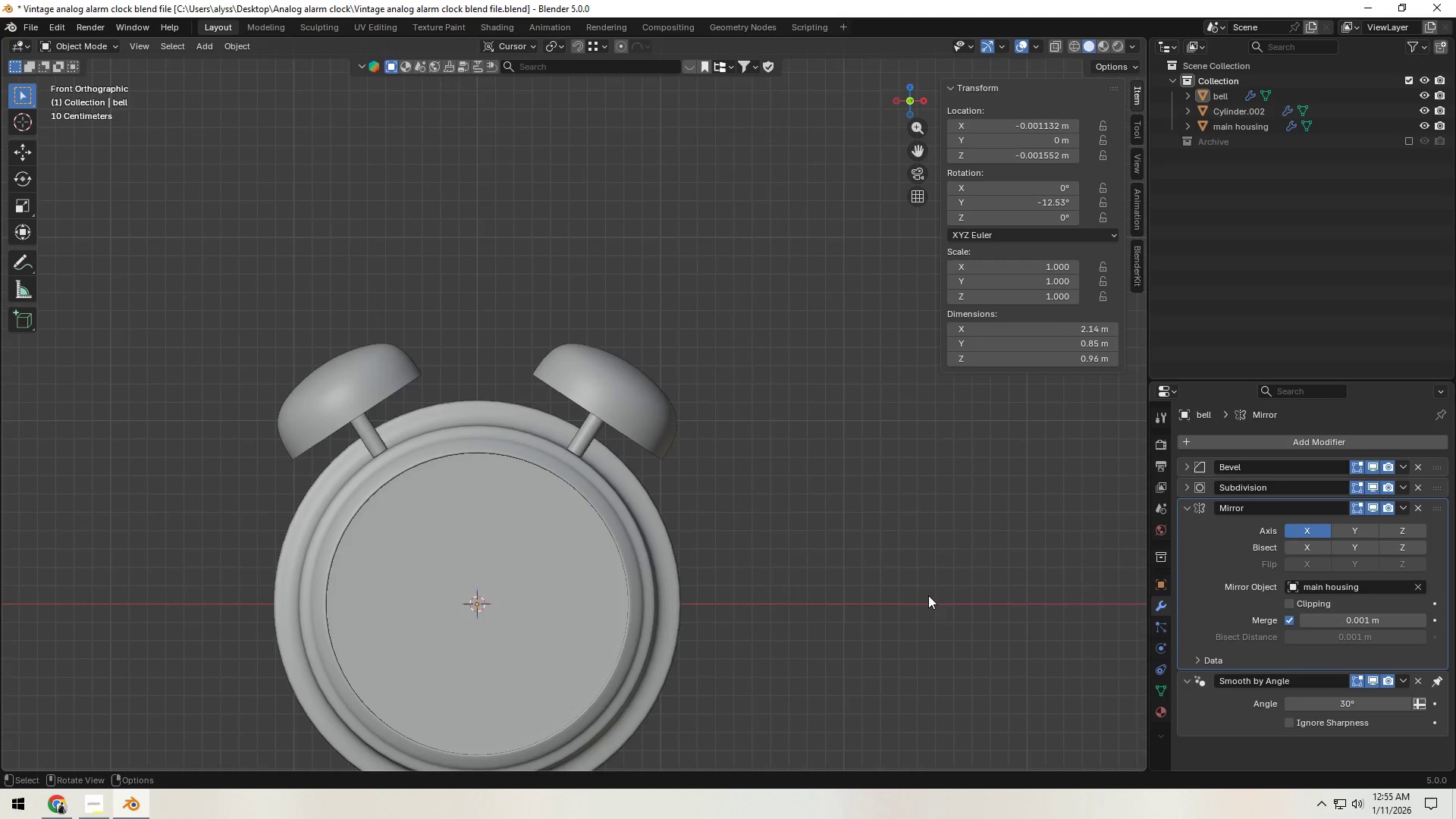 
scroll: coordinate [903, 596], scroll_direction: down, amount: 2.0
 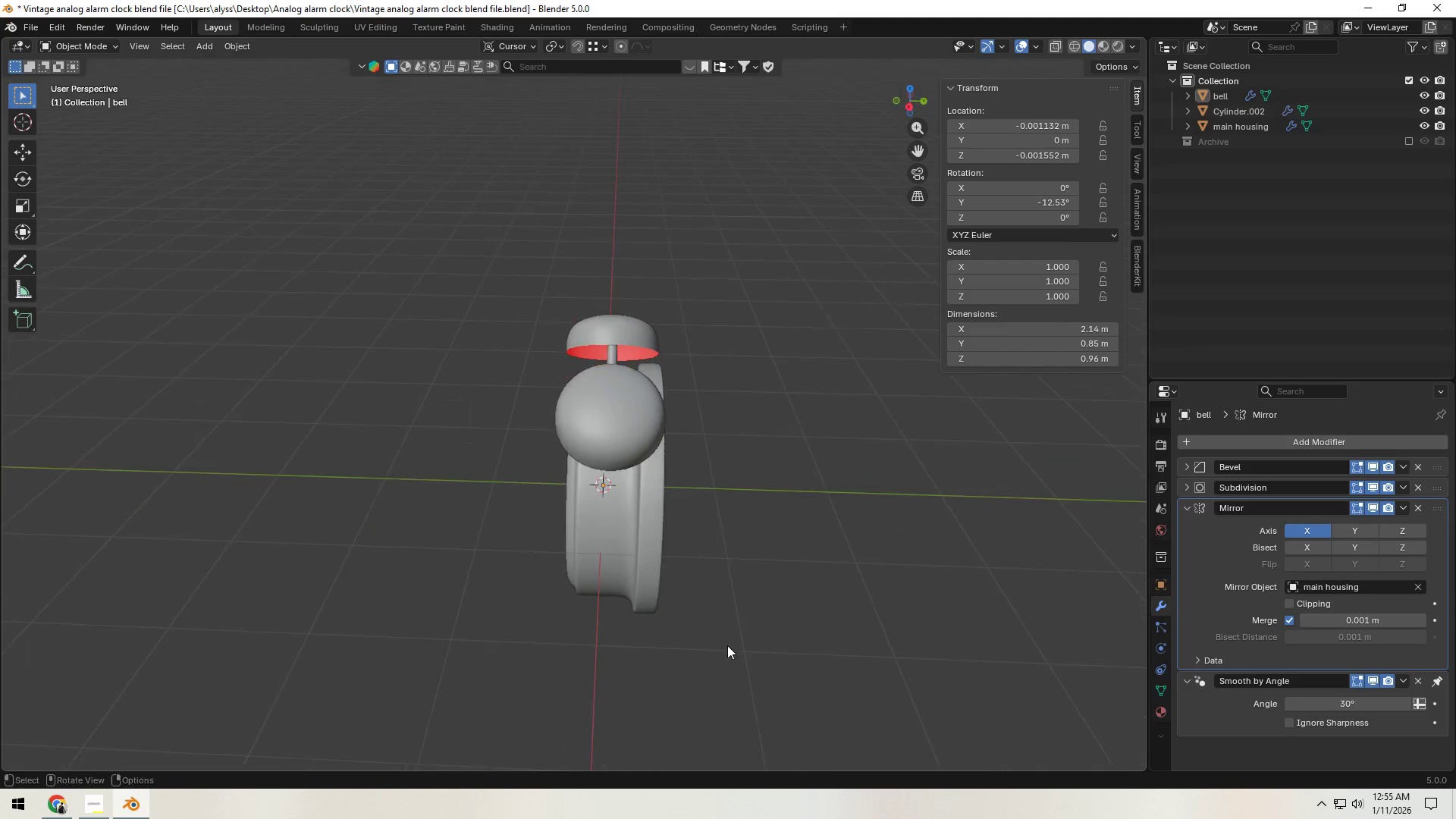 
left_click([824, 613])
 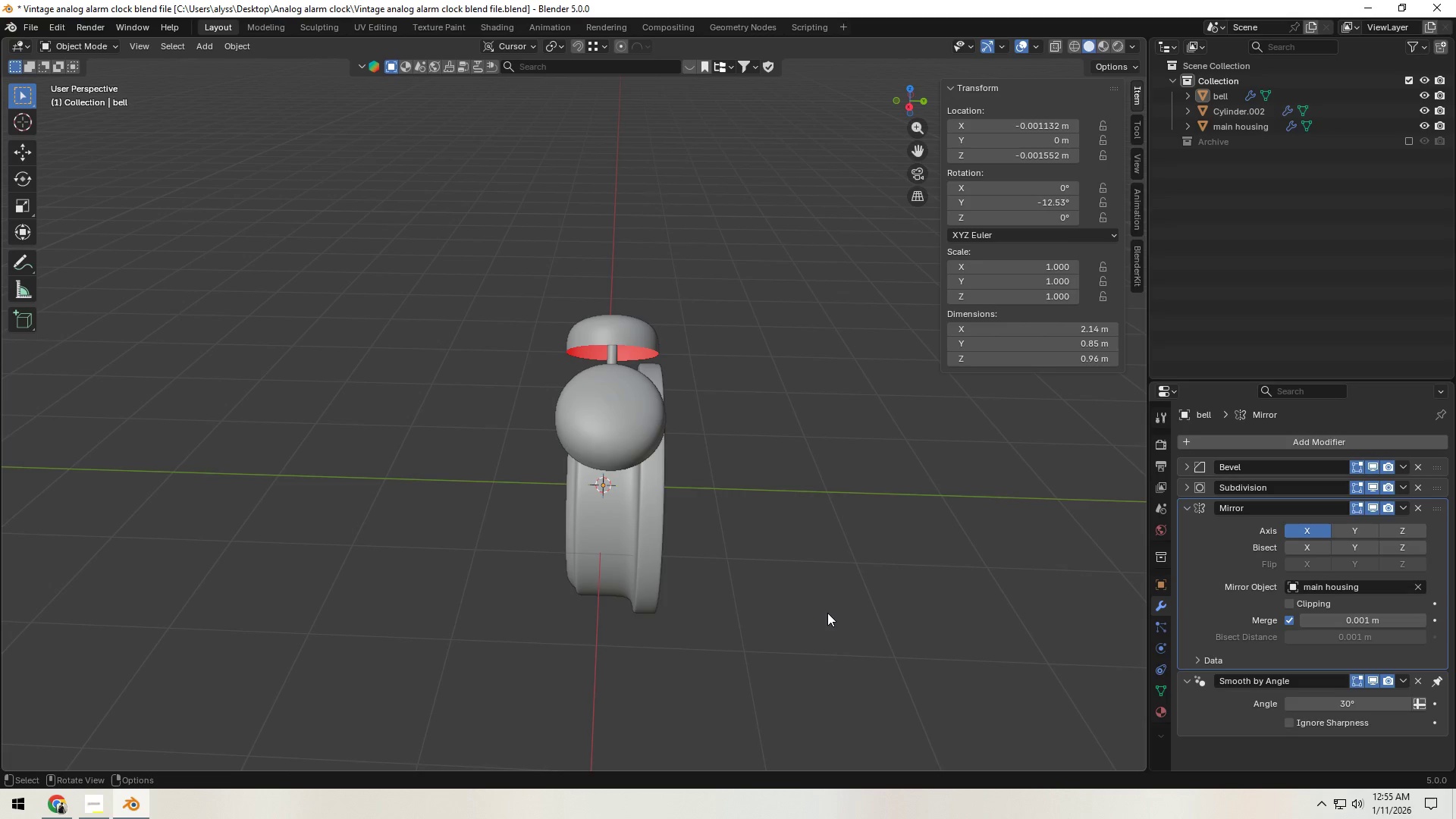 
key(Control+A)
 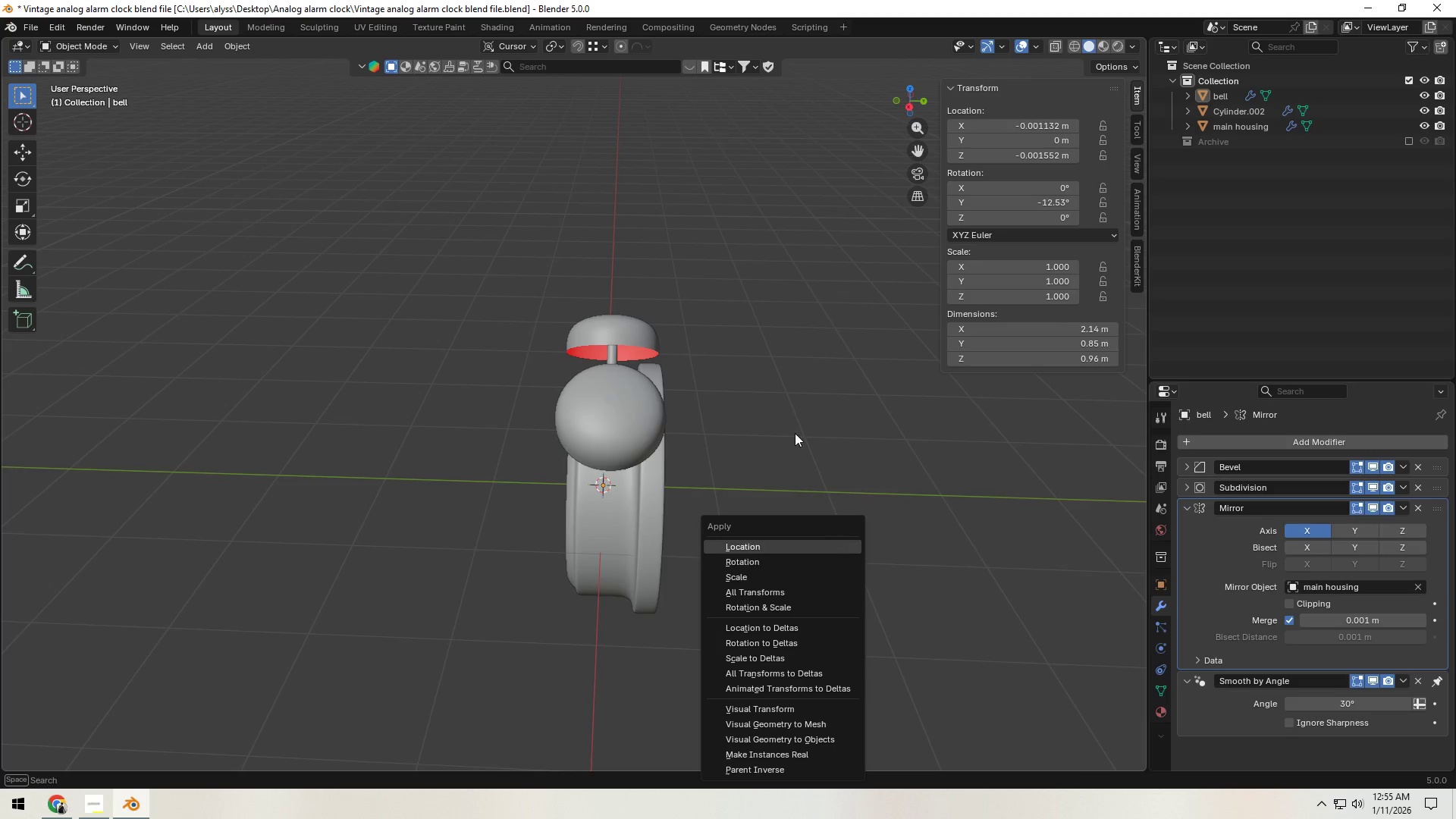 
left_click([771, 439])
 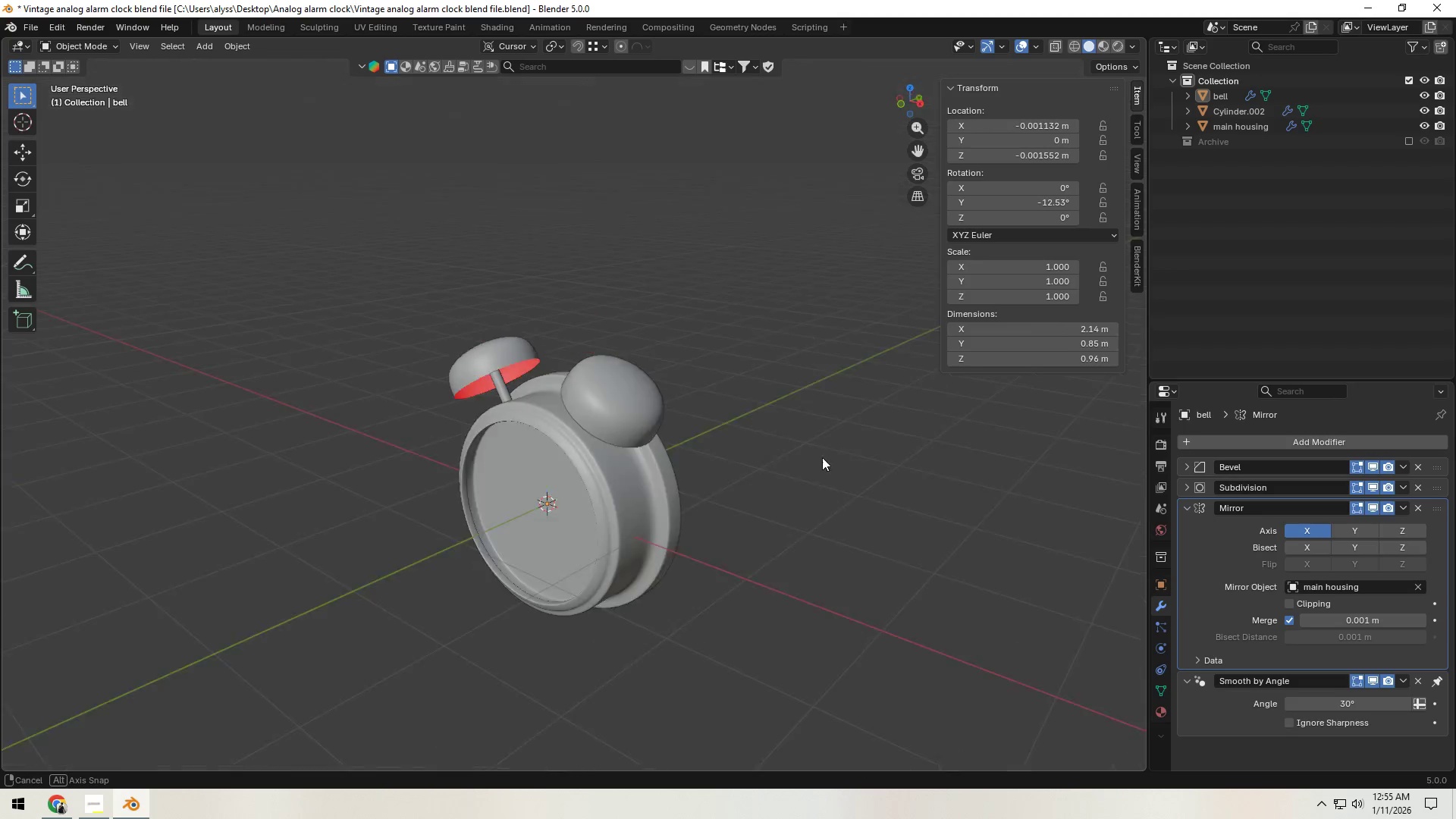 
key(Tab)
 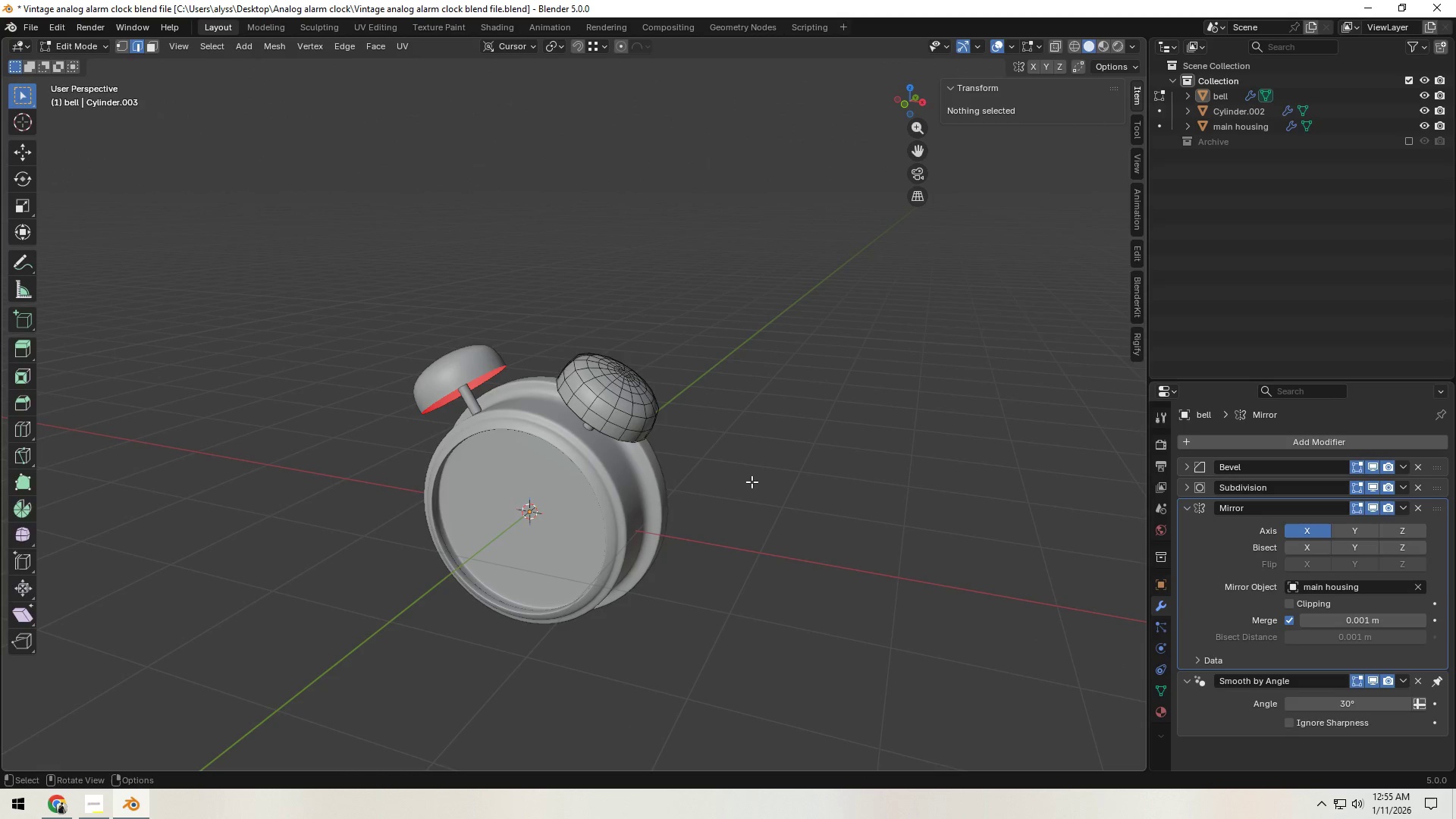 
key(Tab)
 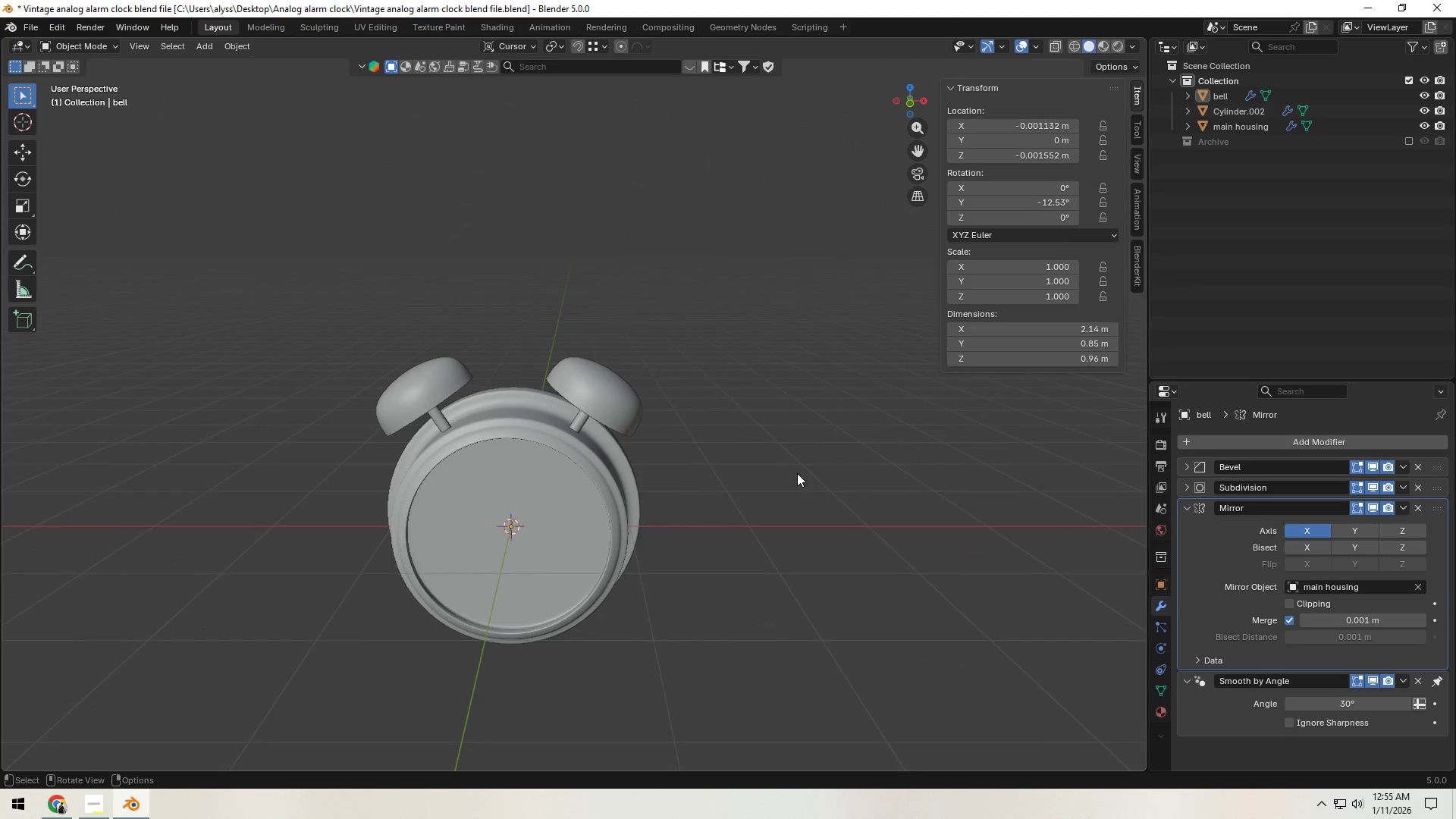 
left_click([797, 473])
 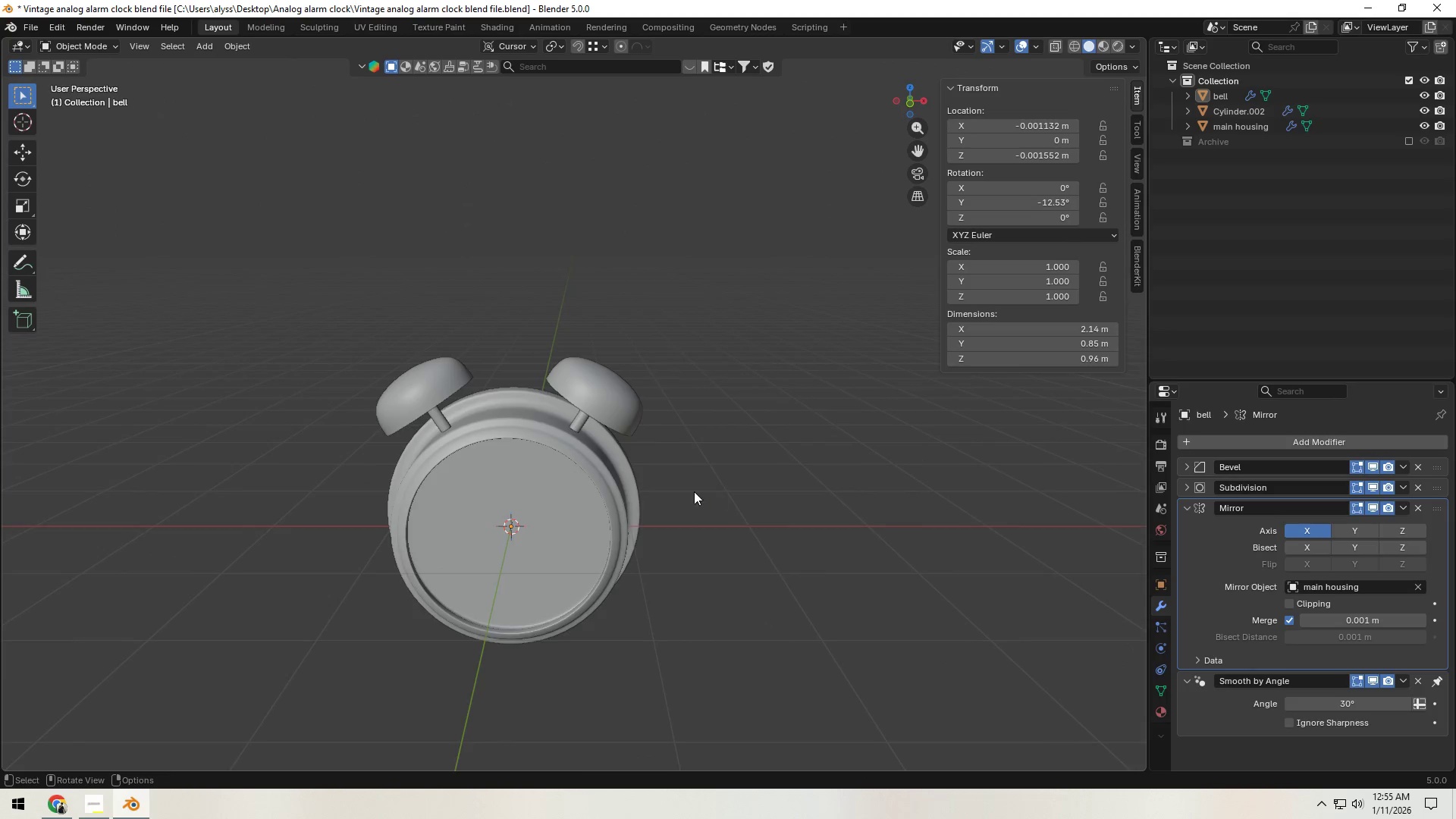 
scroll: coordinate [694, 491], scroll_direction: up, amount: 6.0
 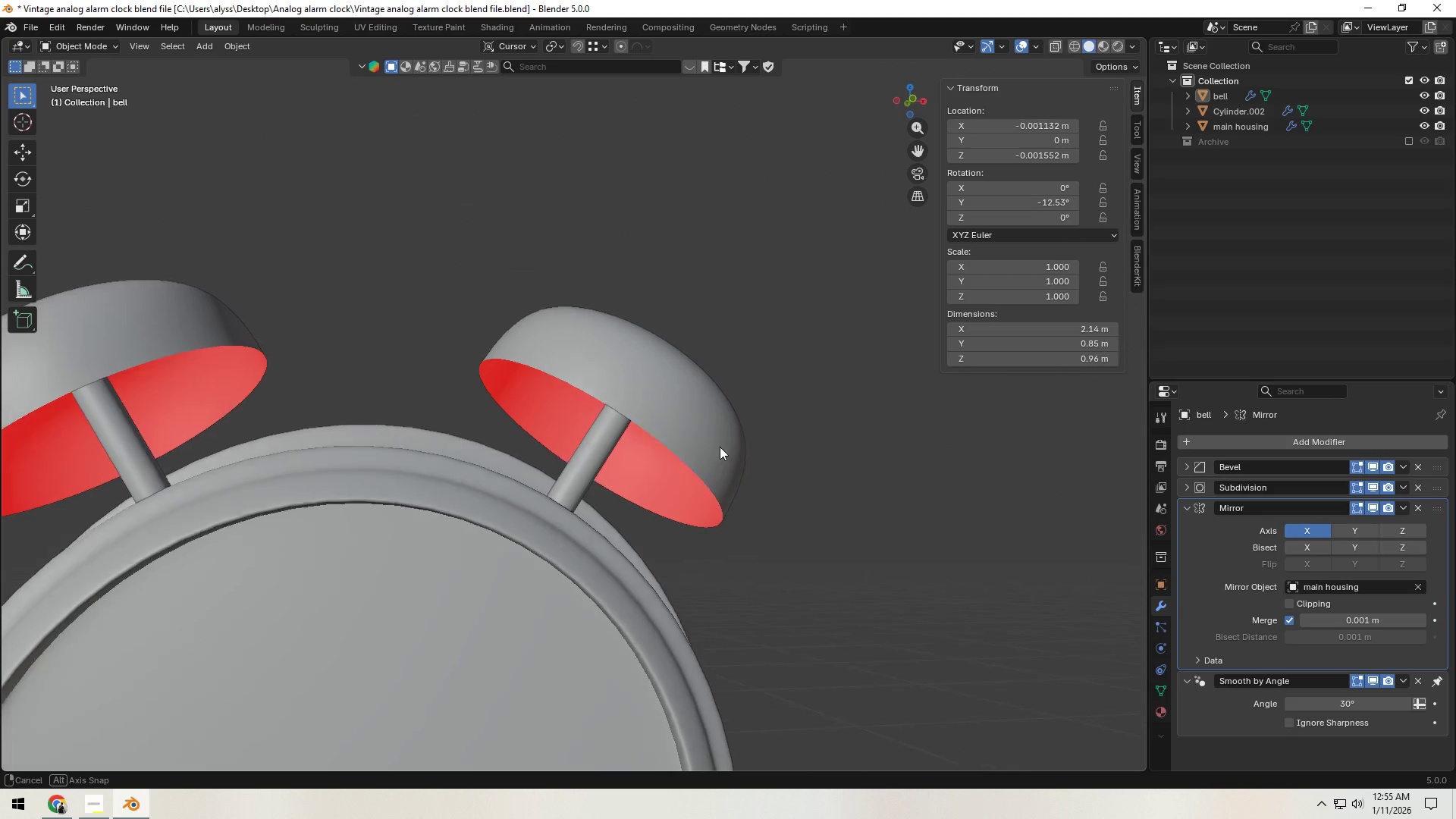 
scroll: coordinate [723, 440], scroll_direction: down, amount: 1.0
 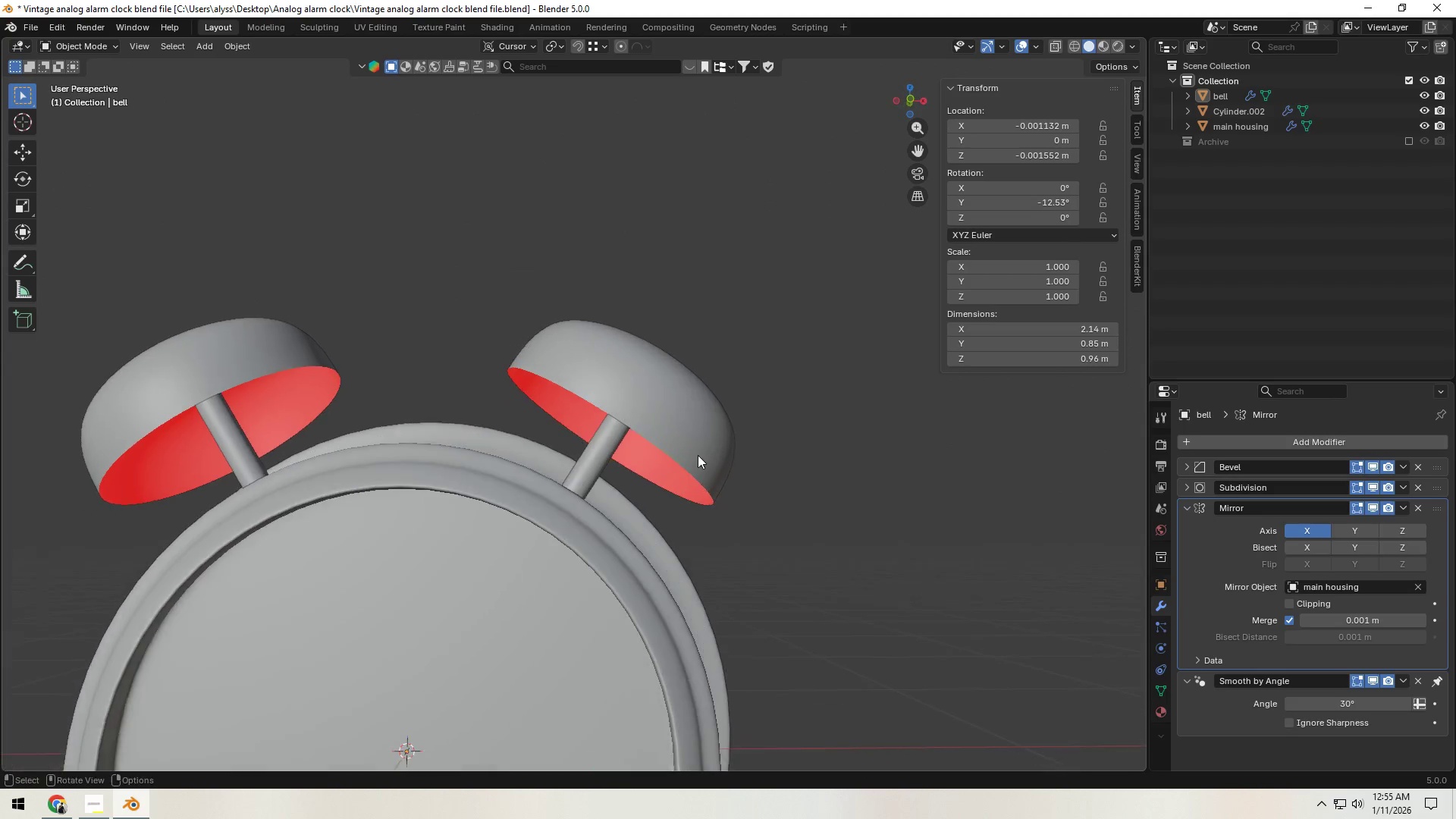 
scroll: coordinate [697, 455], scroll_direction: up, amount: 3.0
 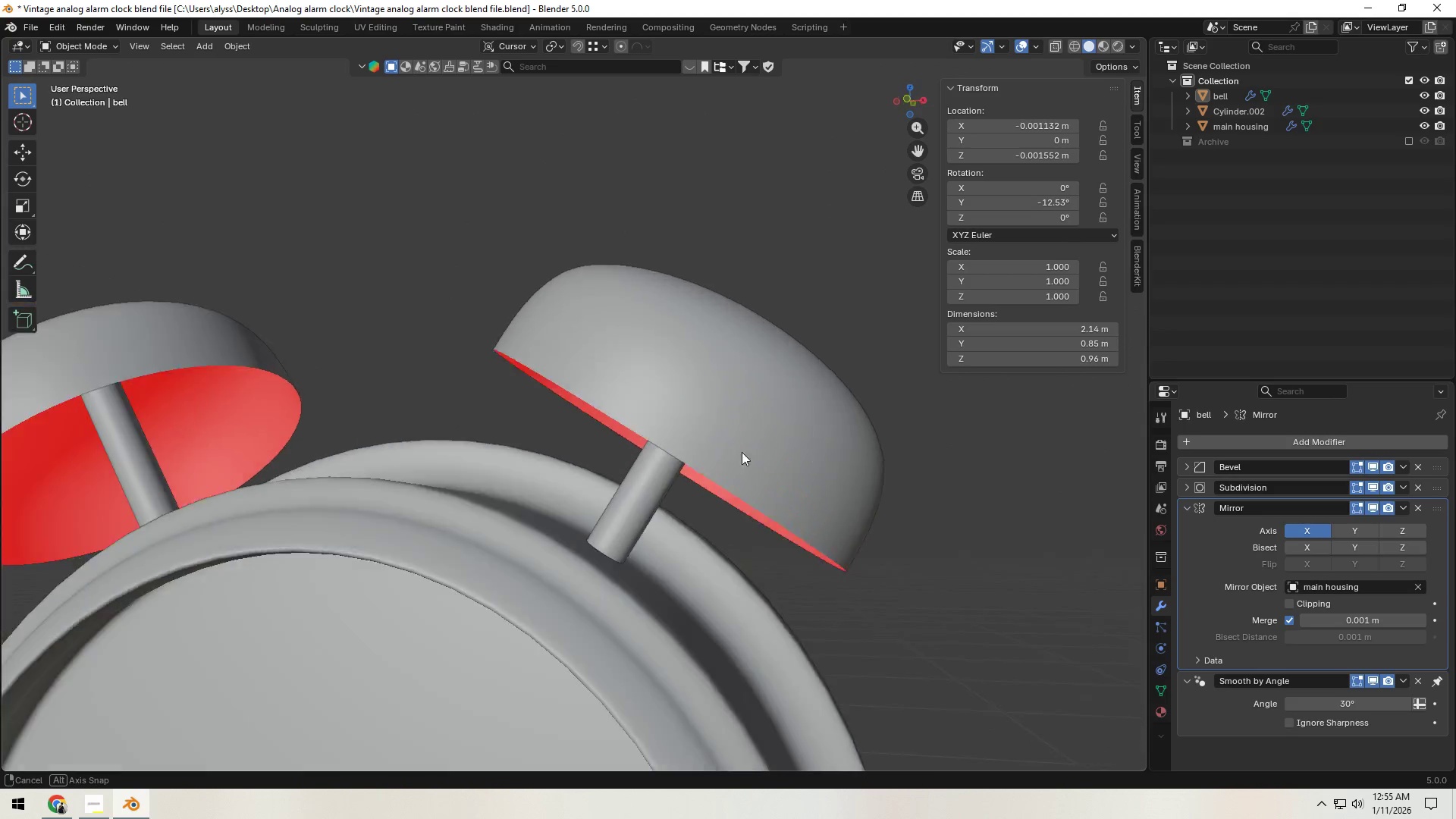 
scroll: coordinate [633, 502], scroll_direction: down, amount: 10.0
 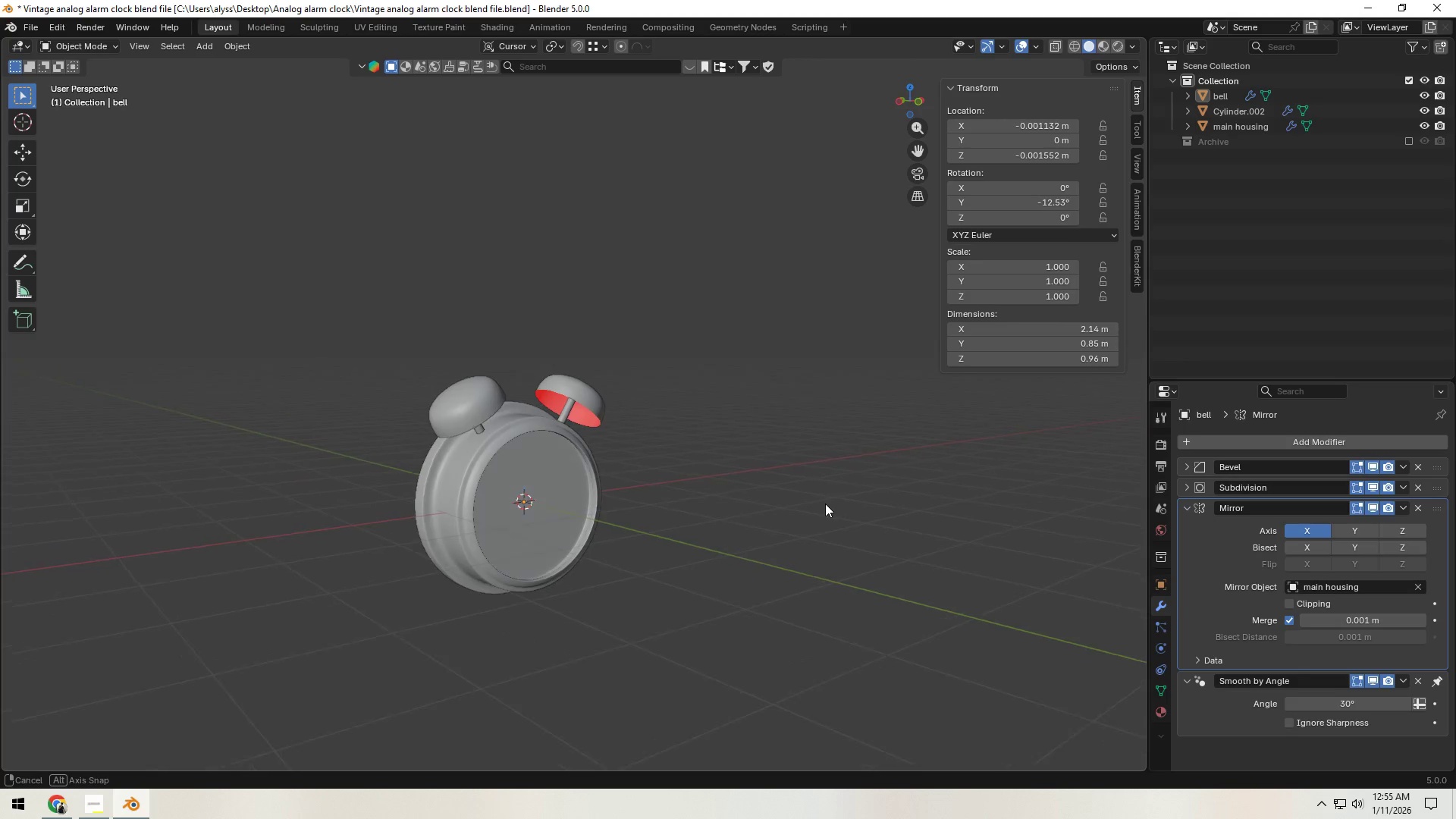 
key(Alt+AltLeft)
 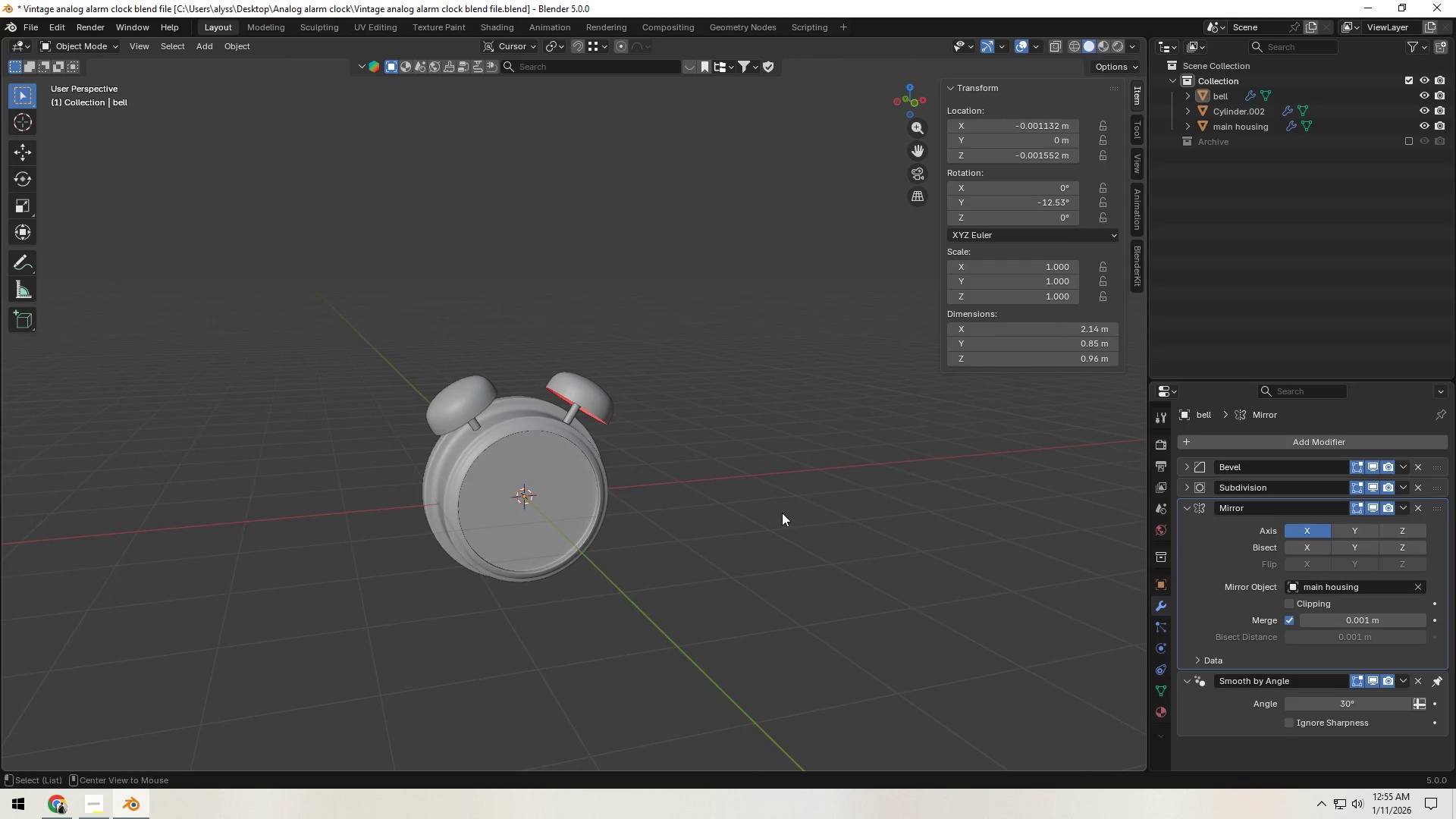 
key(Alt+Tab)